 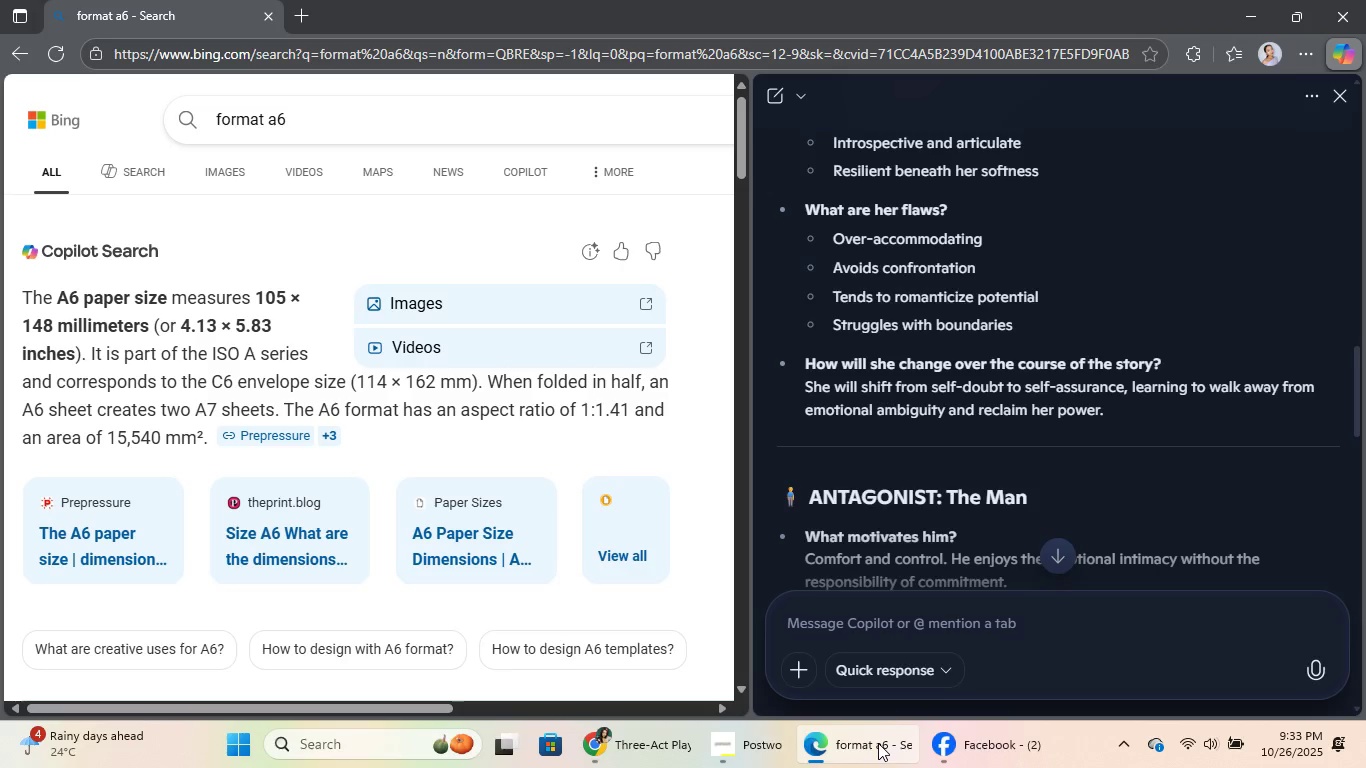 
scroll: coordinate [905, 447], scroll_direction: down, amount: 2.0
 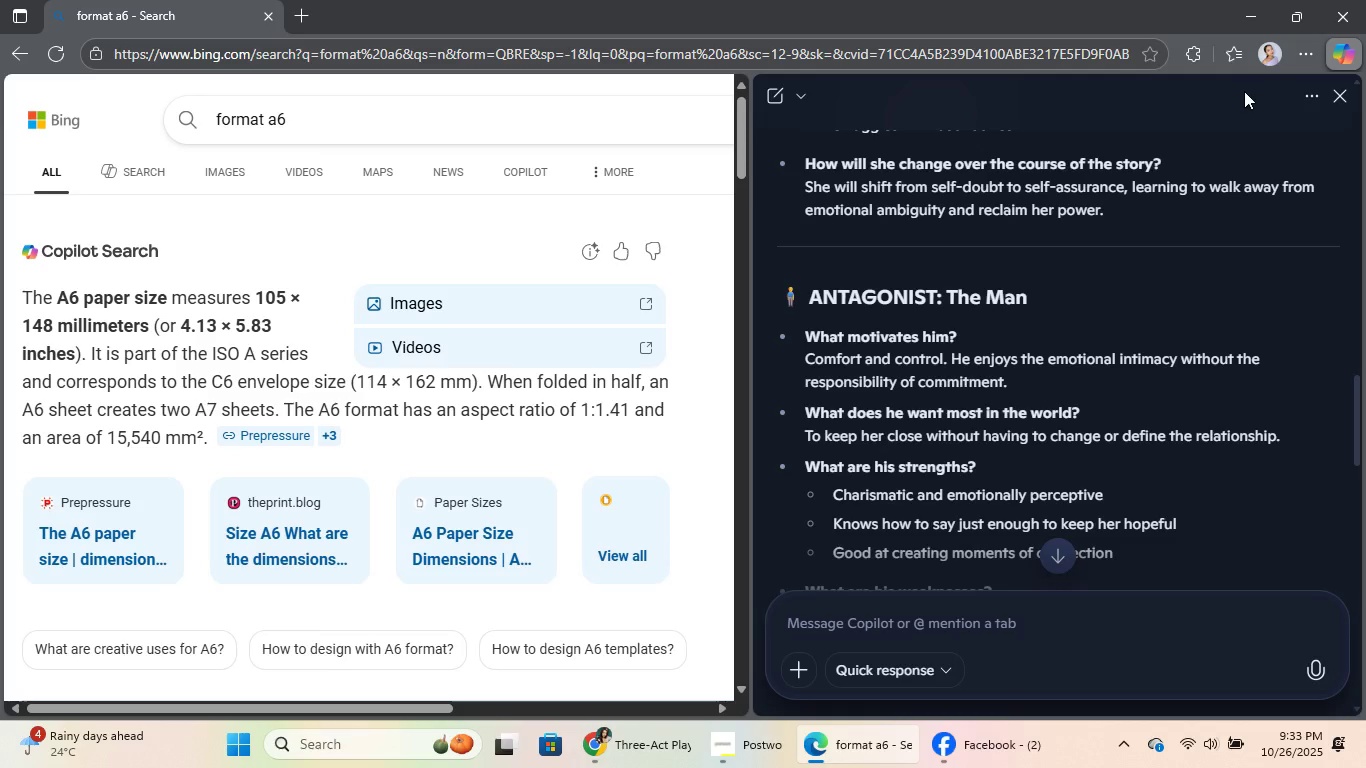 
left_click([1256, 0])
 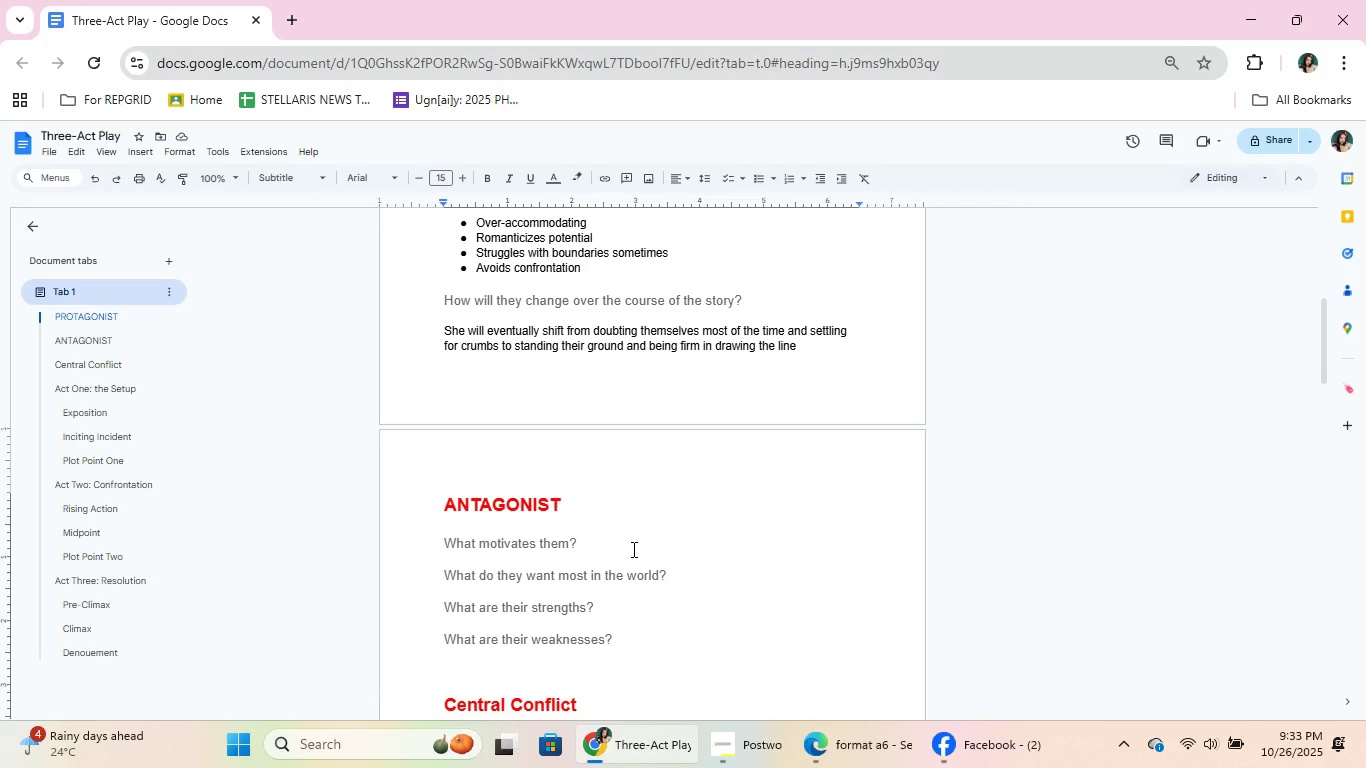 
key(NumpadEnter)
 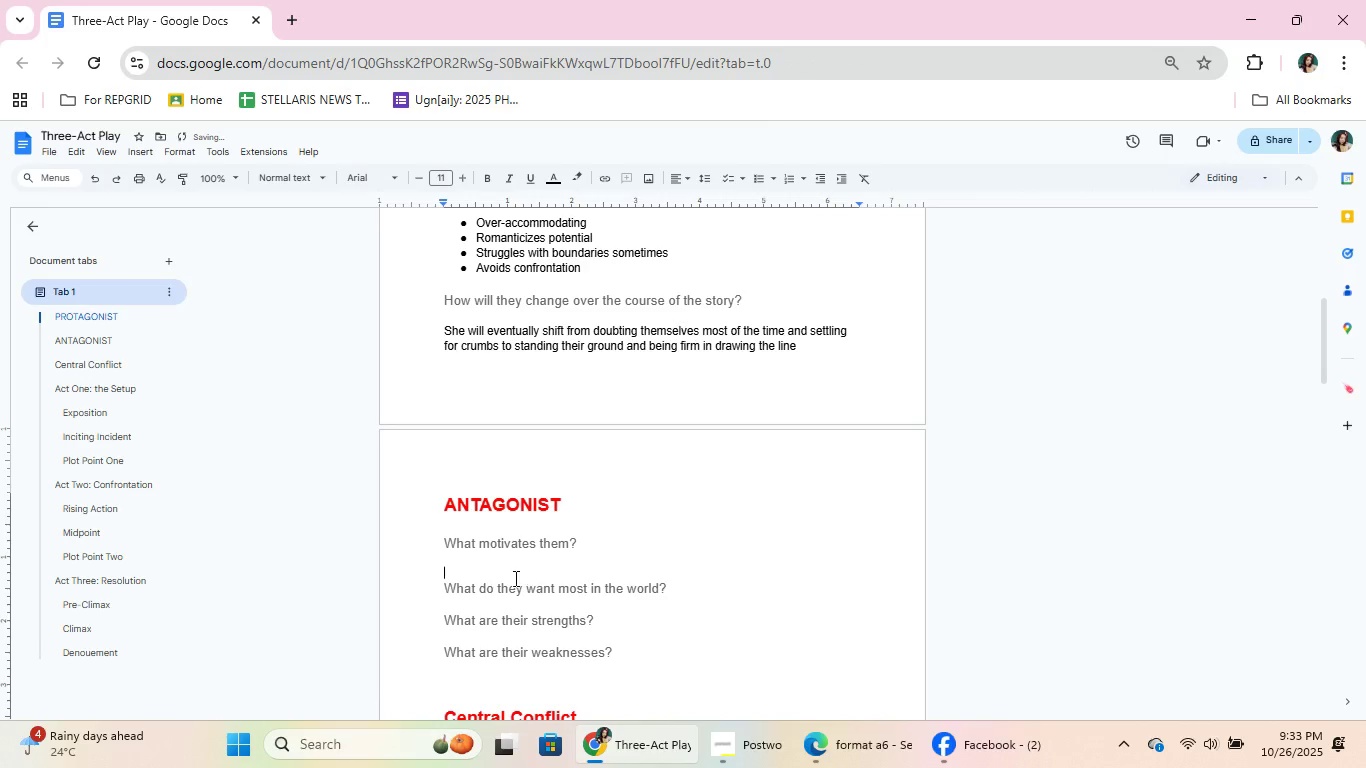 
key(NumpadEnter)
 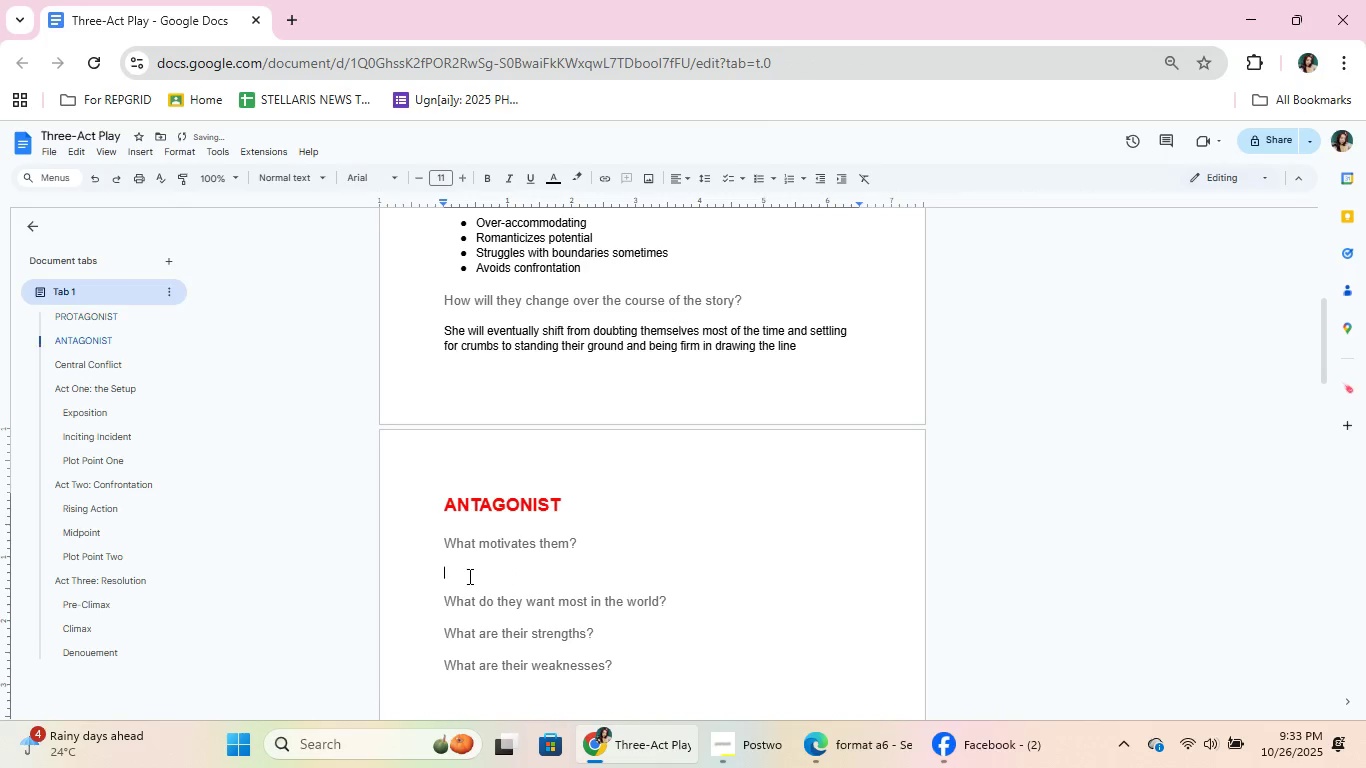 
key(ArrowUp)
 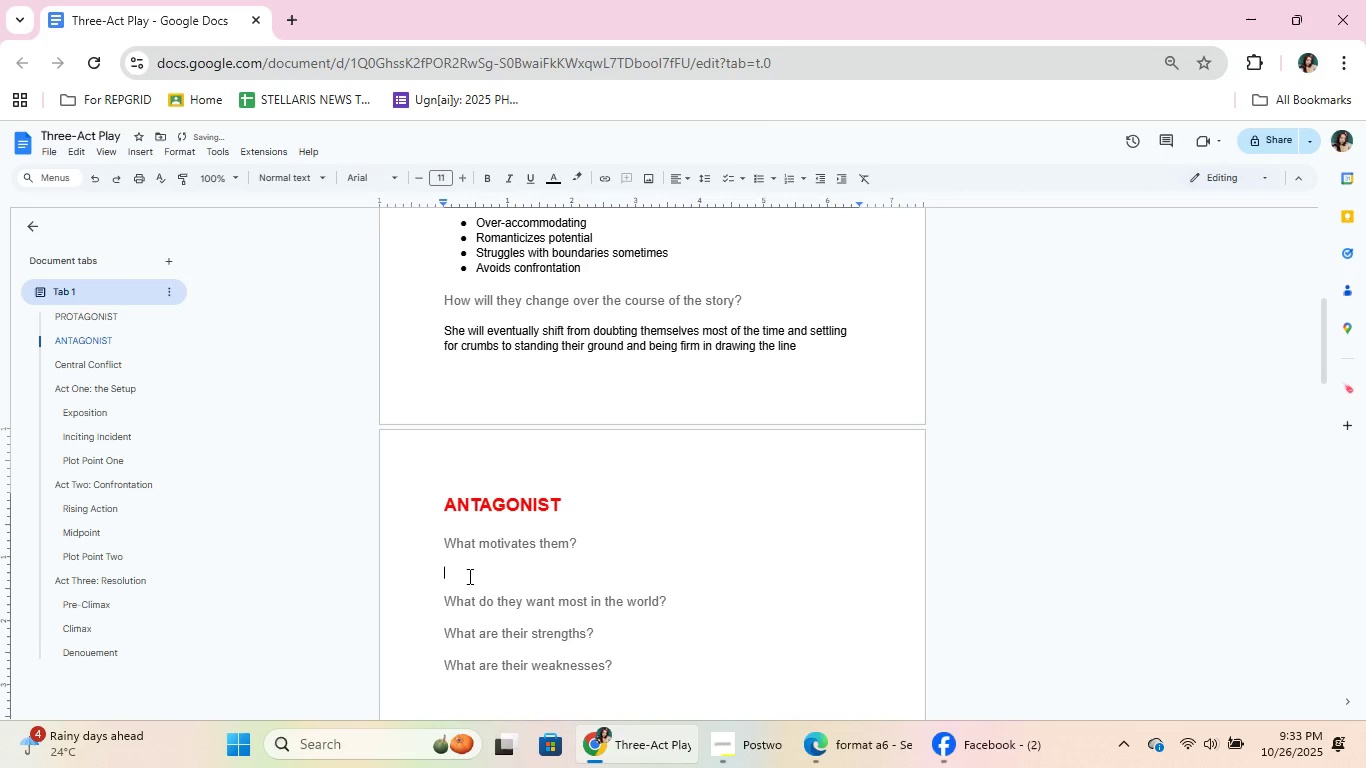 
key(Control+V)
 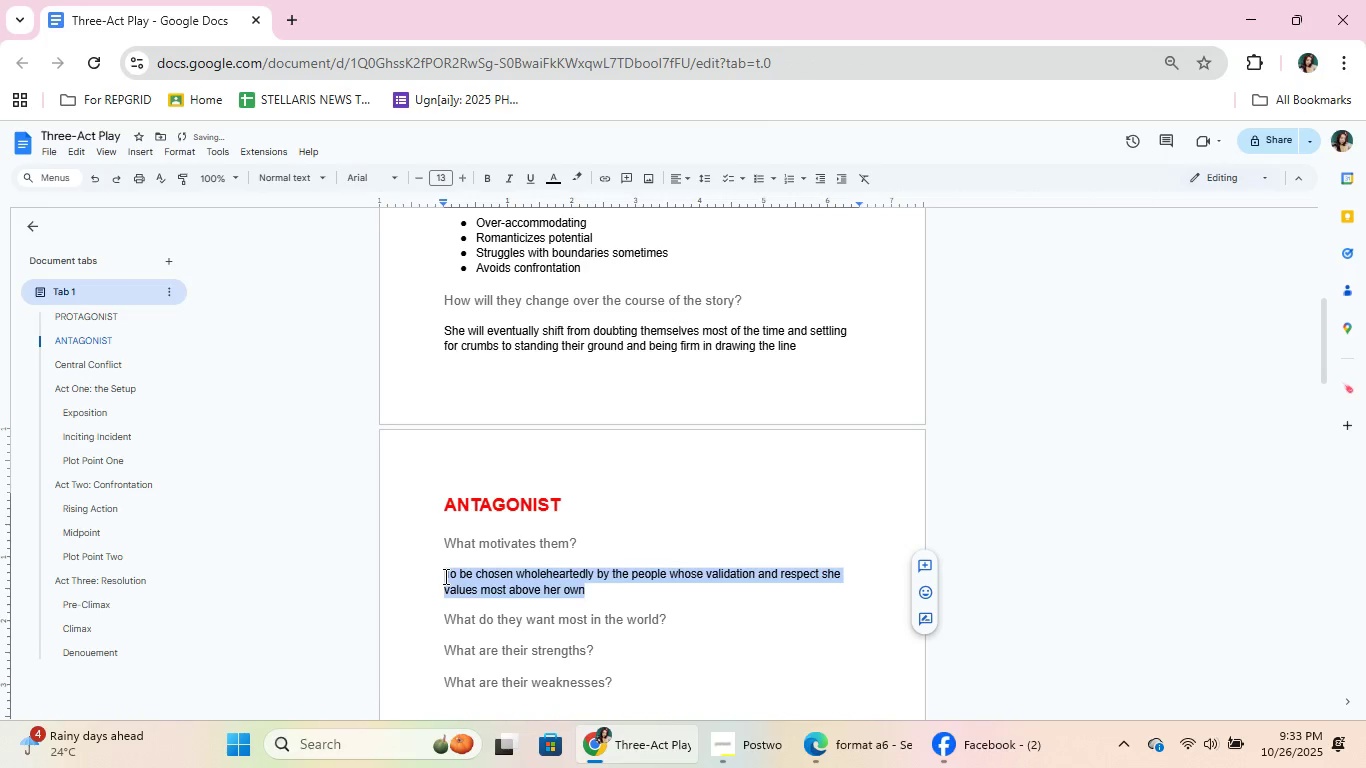 
type(He is motive)
key(Backspace)
type(ated by as)
key(Backspace)
type( sense of comfort and control taht )
key(Backspace)
key(Backspace)
key(Backspace)
key(Backspace)
type(hat only servers)
key(Backspace)
key(Backspace)
type(s their personal nee)
key(Backspace)
key(Backspace)
key(Backspace)
key(Backspace)
key(Backspace)
key(Backspace)
type(nal needs )
 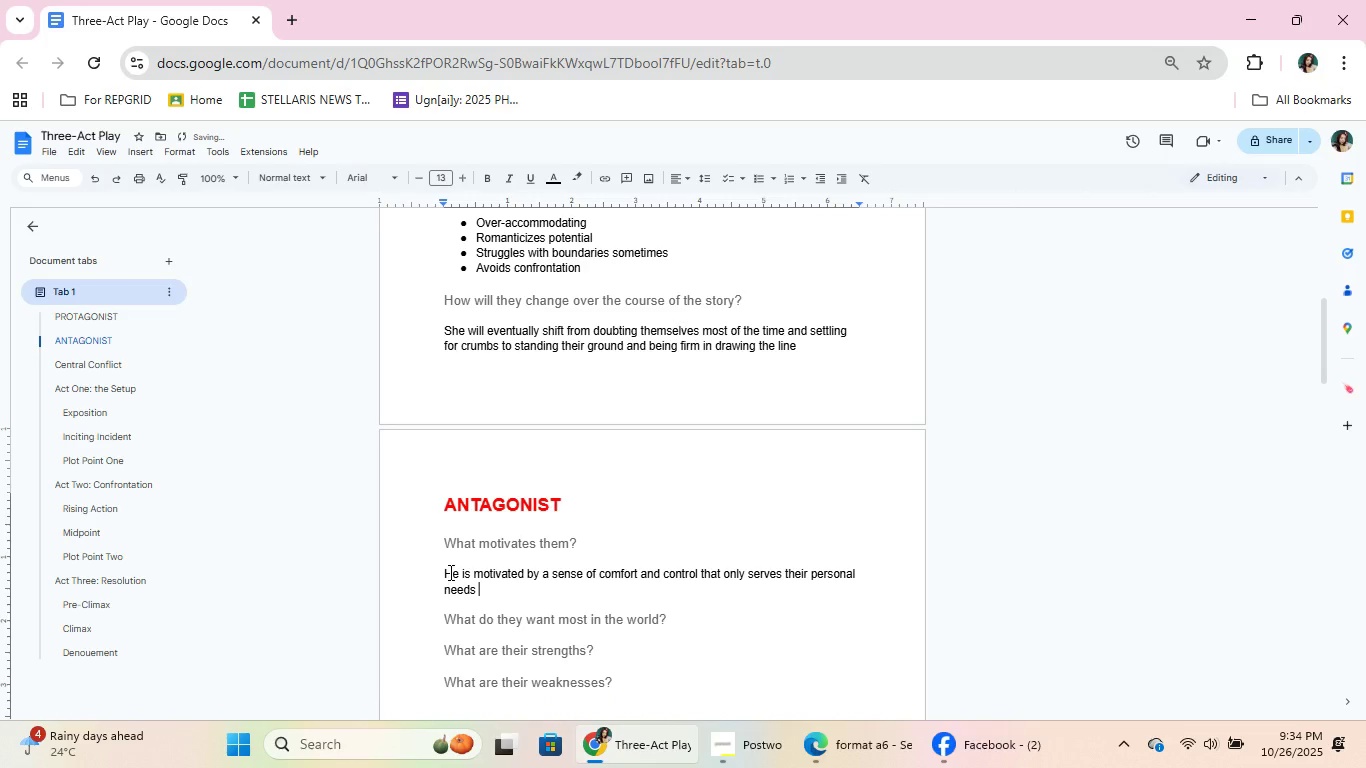 
left_click([833, 756])
 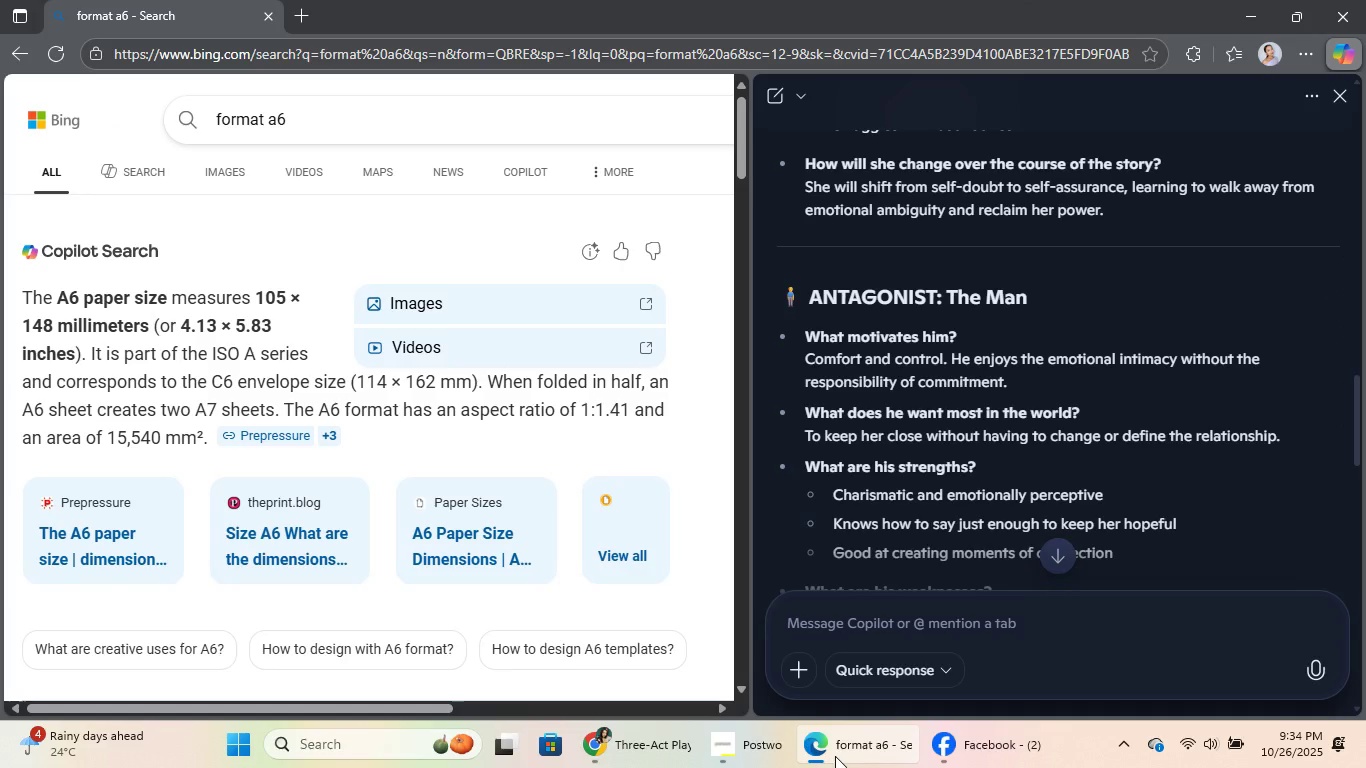 
left_click([835, 756])
 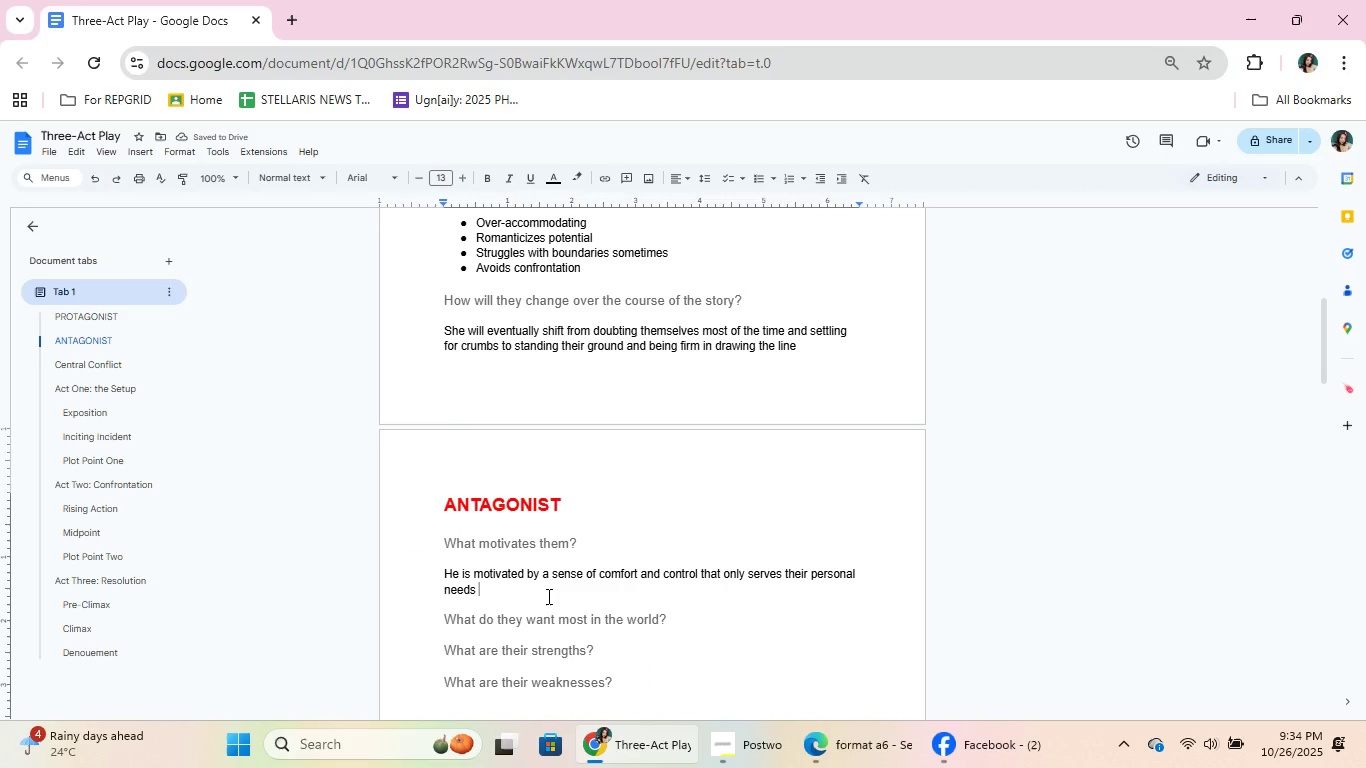 
type(for emotional w)
key(Backspace)
type(en)
key(Backspace)
key(Backspace)
type(intimacy without commit)
key(Backspace)
key(Backspace)
key(Backspace)
key(Backspace)
key(Backspace)
key(Backspace)
type(a )
key(Backspace)
type( )
key(Backspace)
type(ny degree of commitment)
 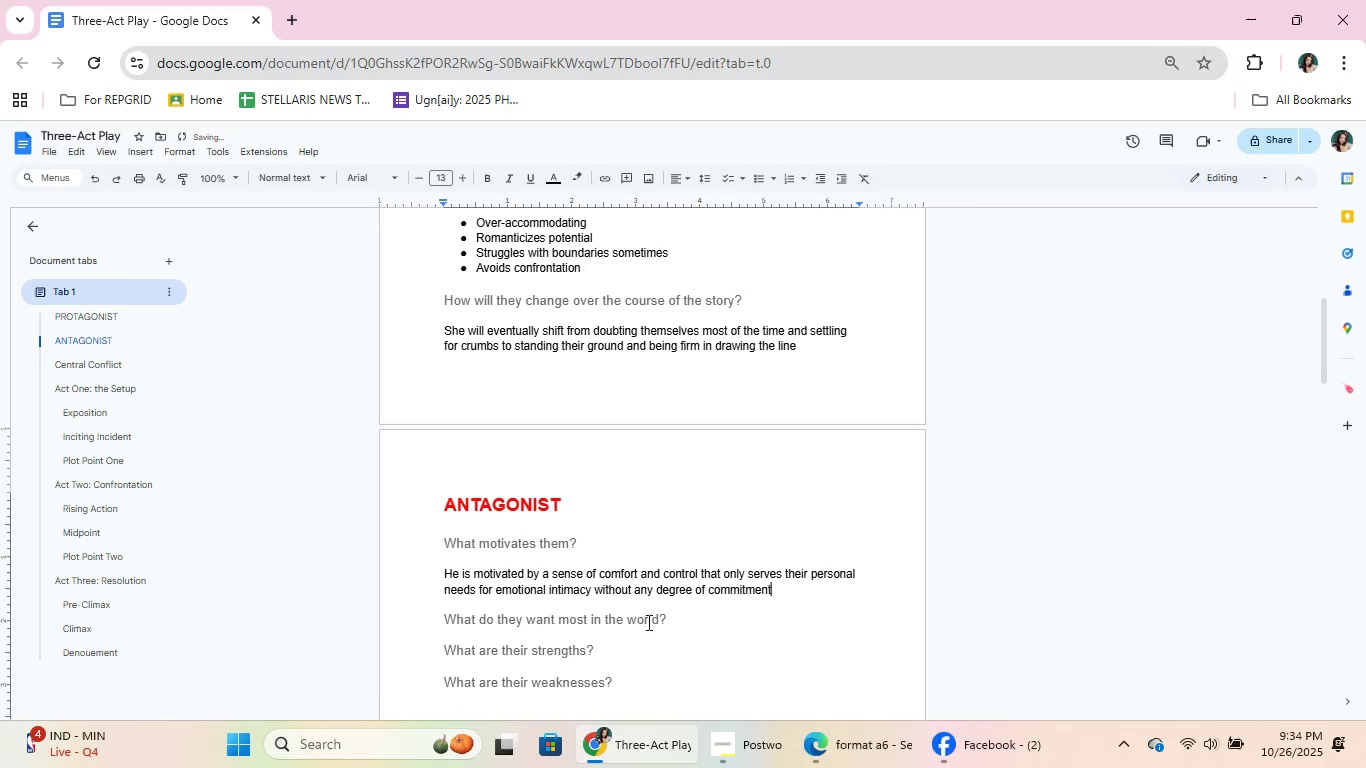 
left_click([682, 622])
 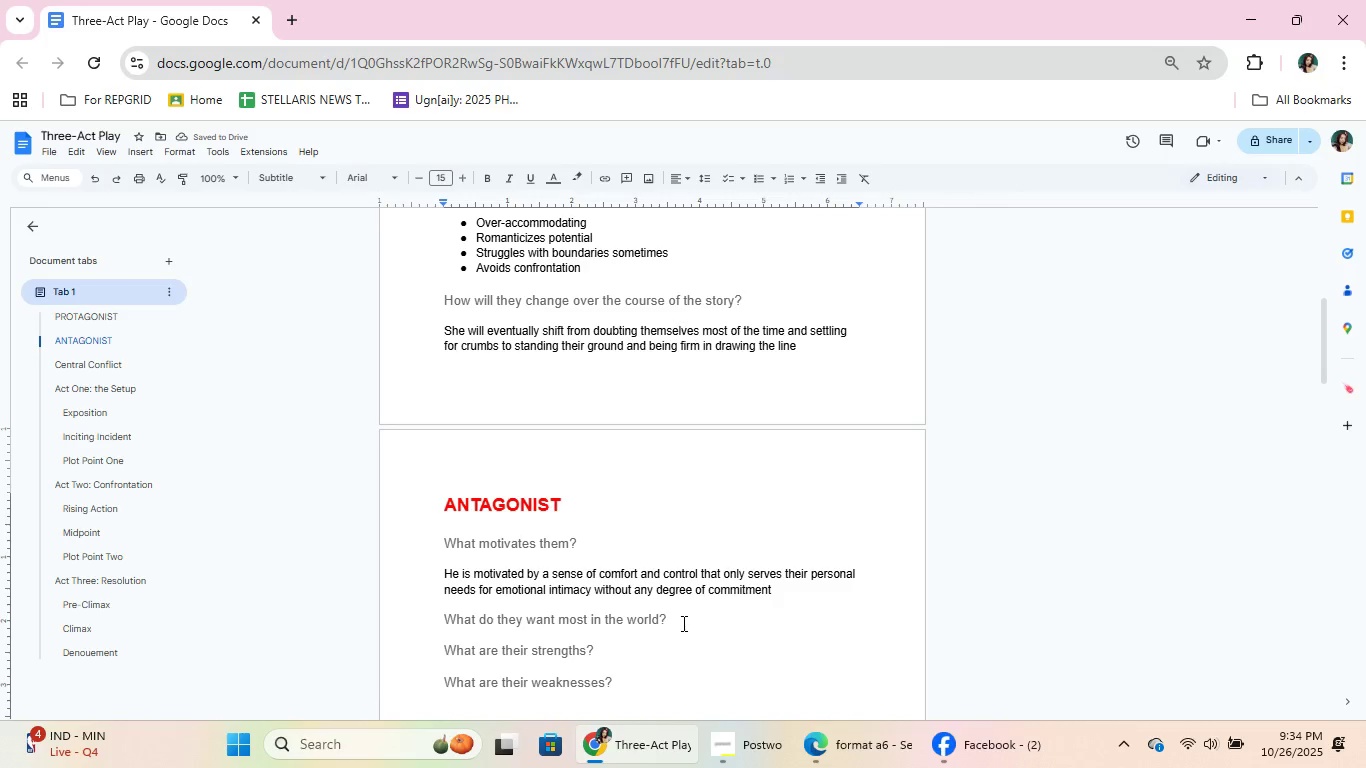 
key(NumpadEnter)
 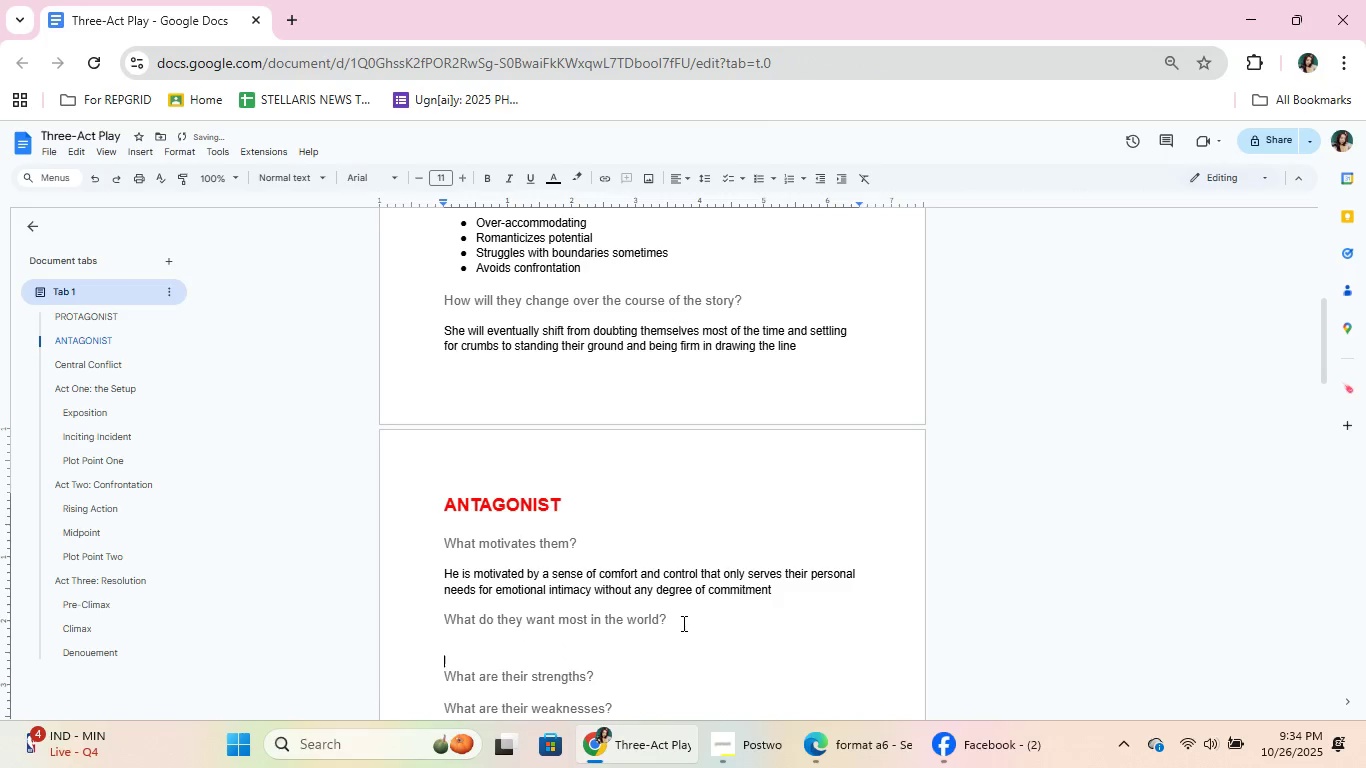 
key(NumpadEnter)
 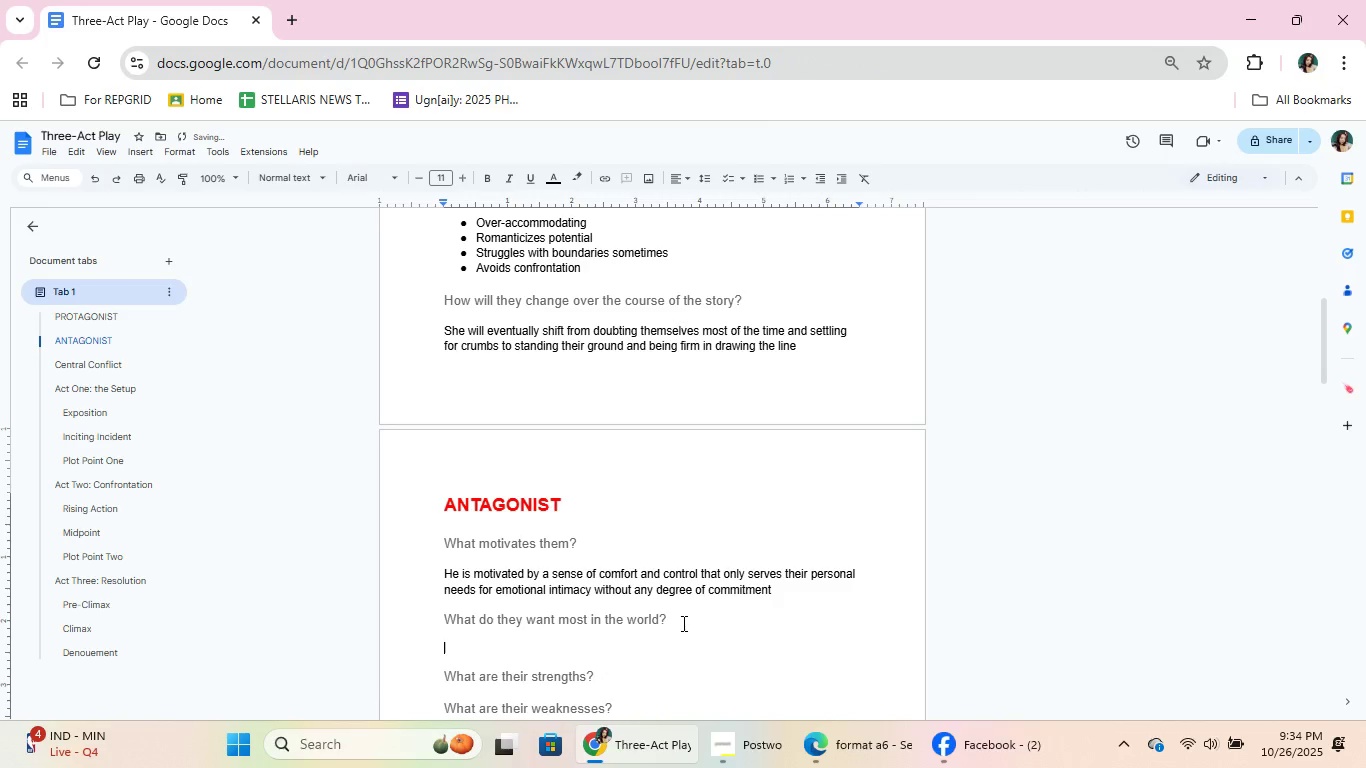 
key(ArrowUp)
 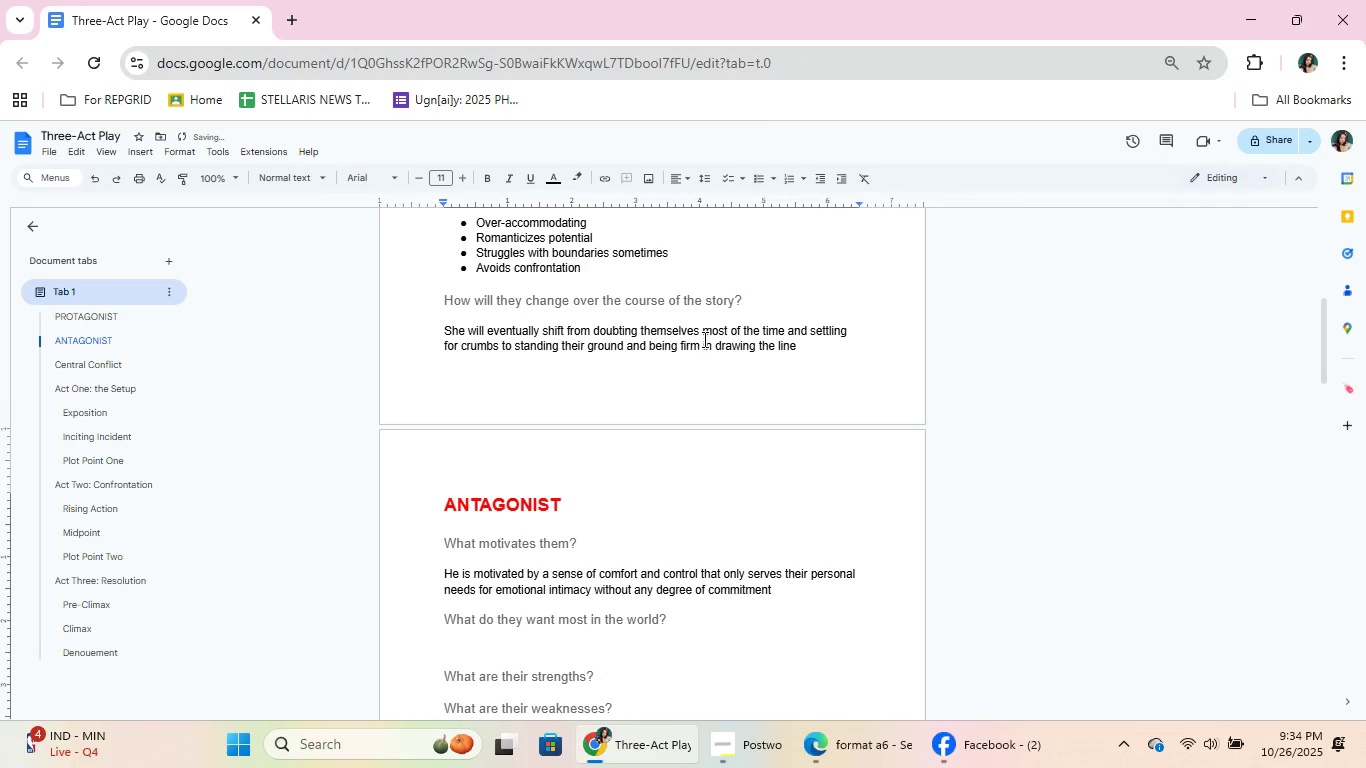 
scroll: coordinate [742, 361], scroll_direction: up, amount: 6.0
 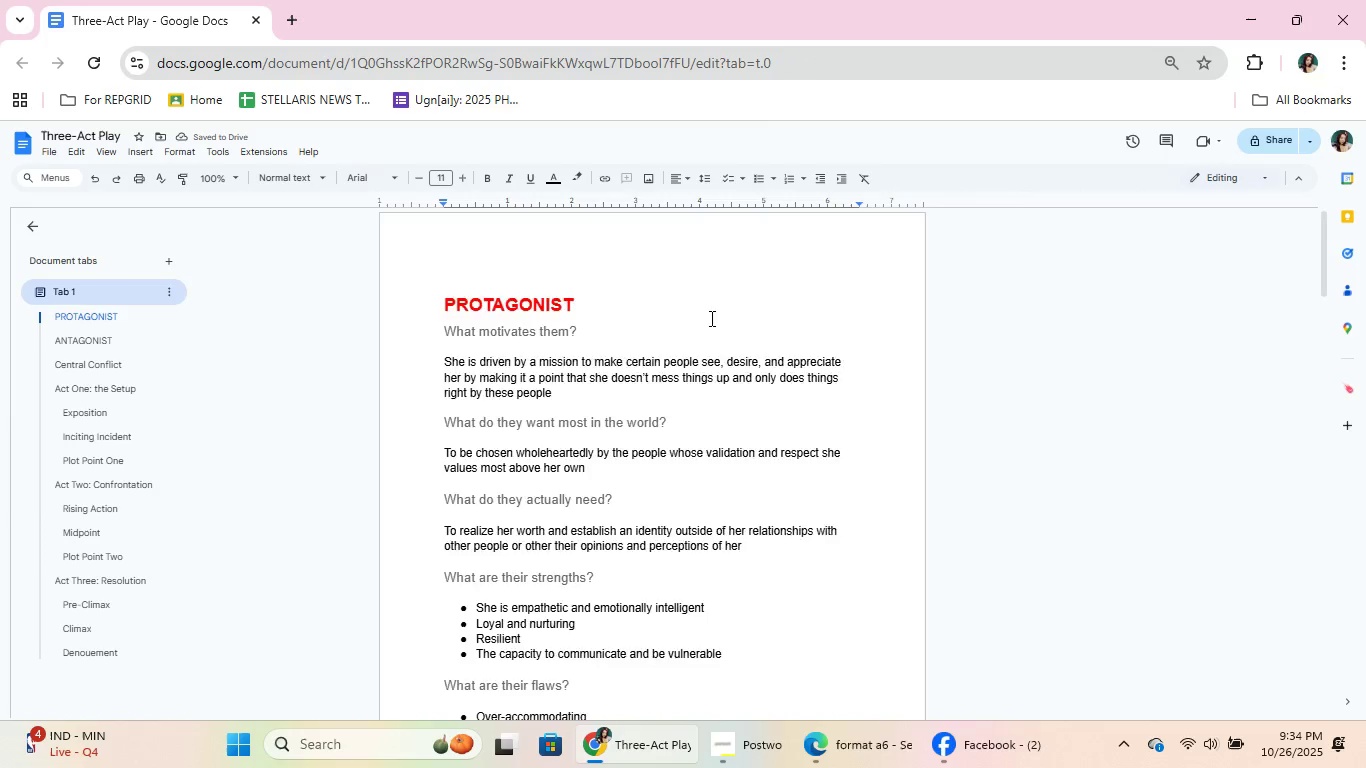 
scroll: coordinate [691, 446], scroll_direction: down, amount: 6.0
 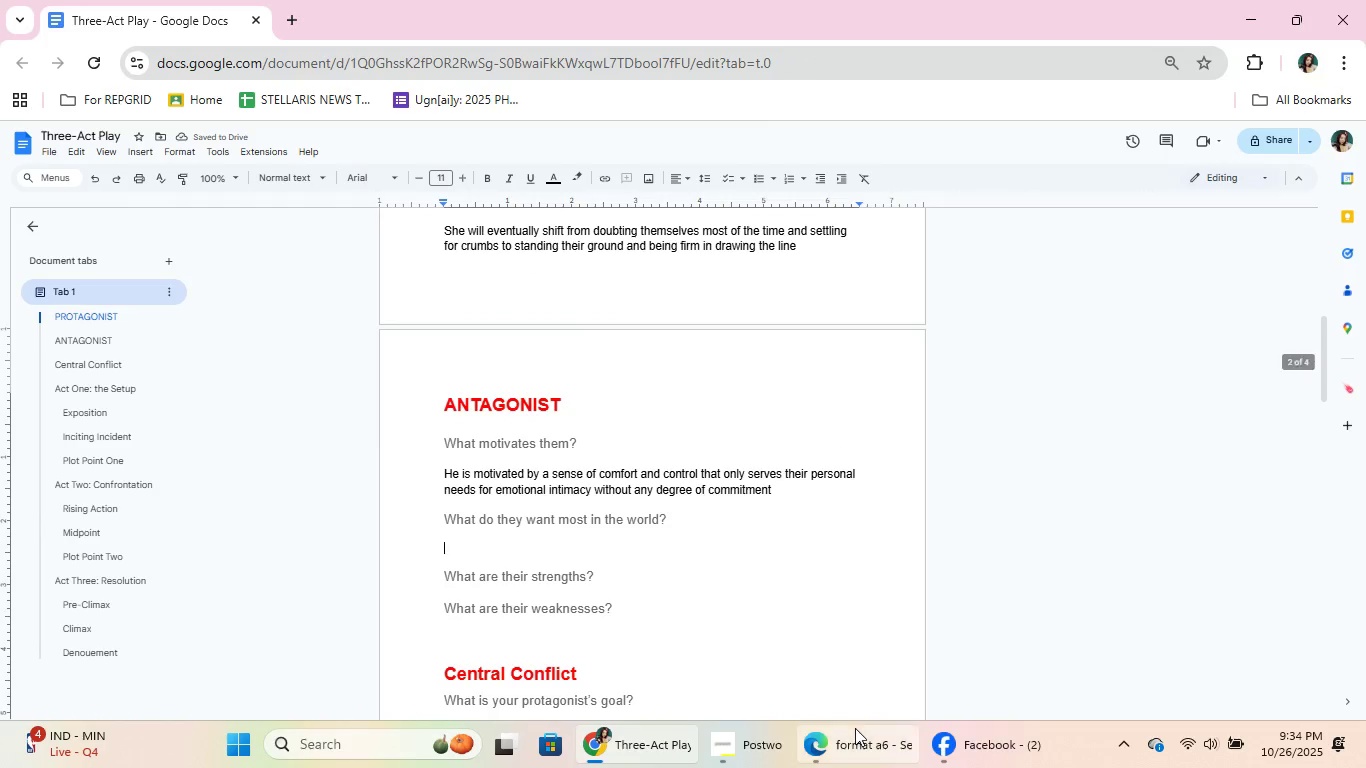 
left_click([858, 732])
 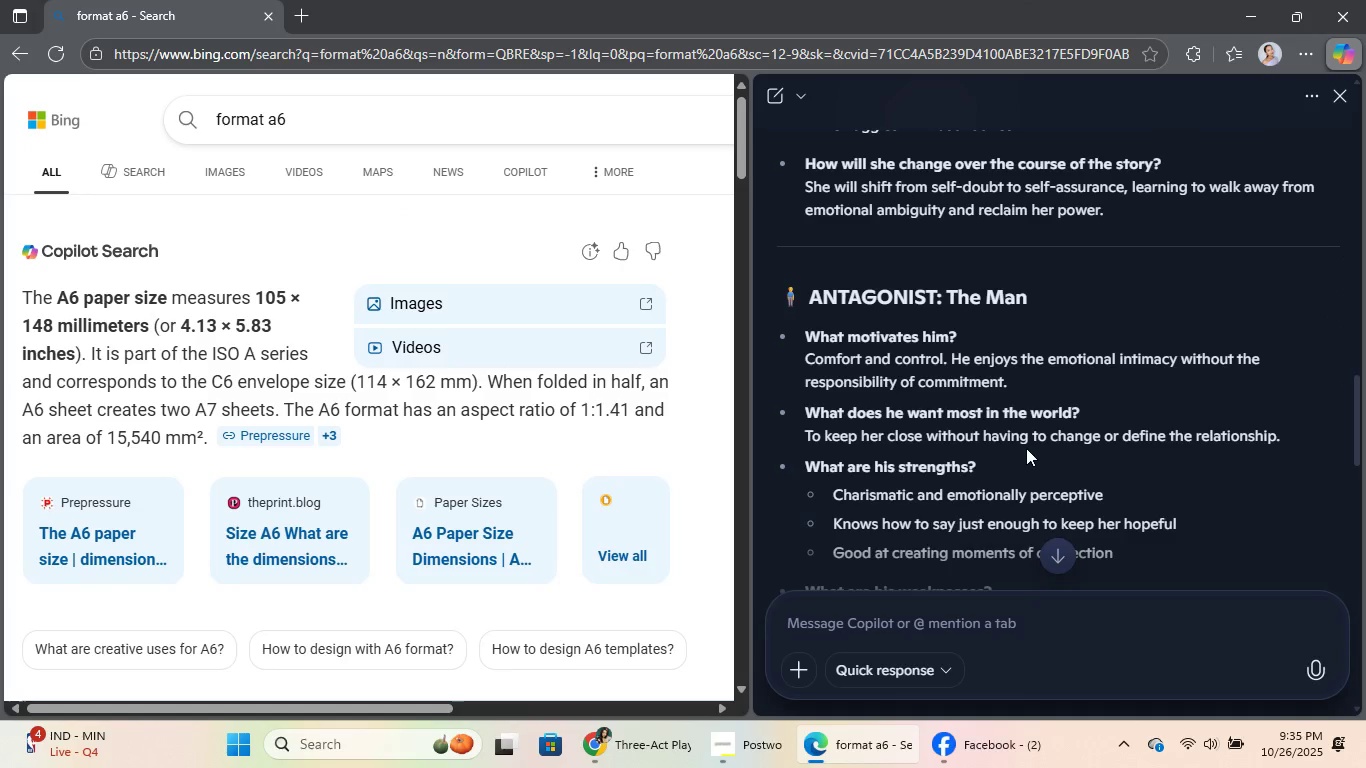 
scroll: coordinate [1026, 448], scroll_direction: down, amount: 2.0
 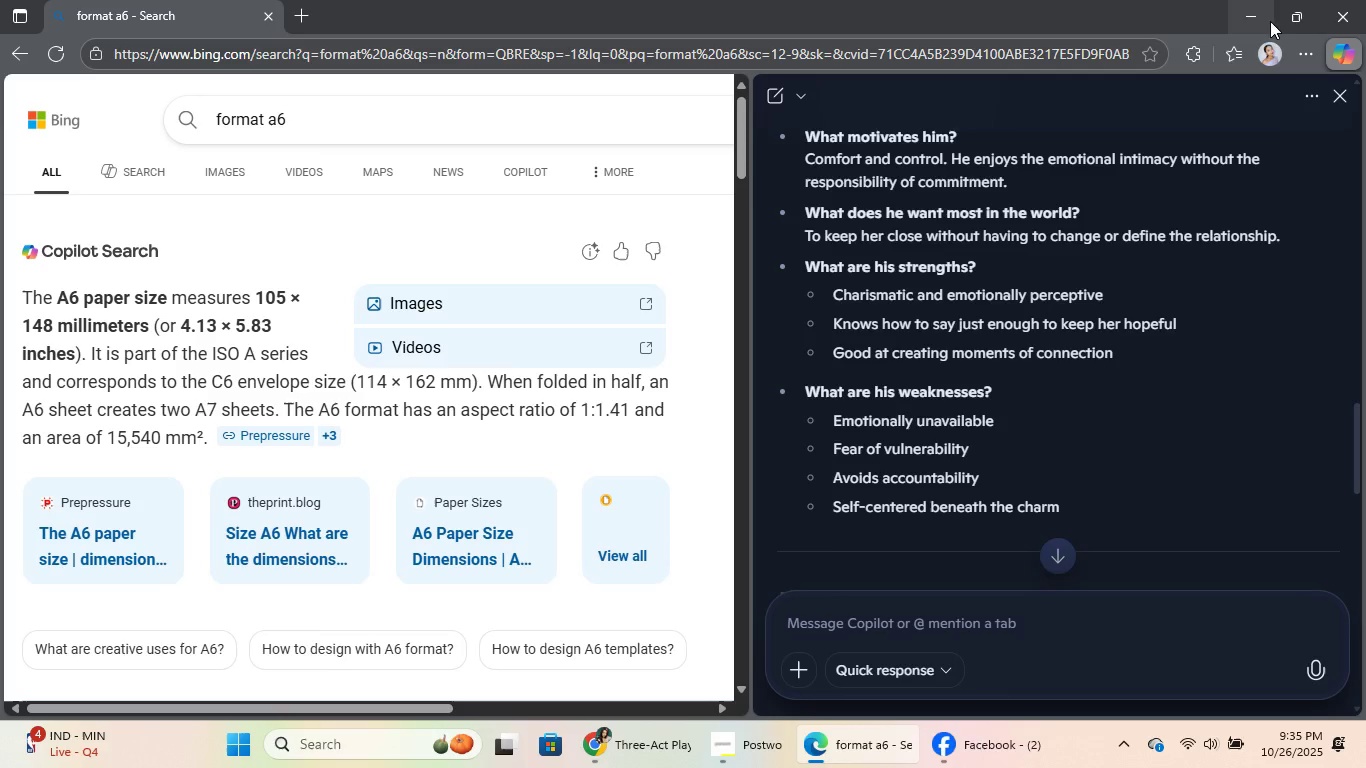 
left_click([1272, 7])
 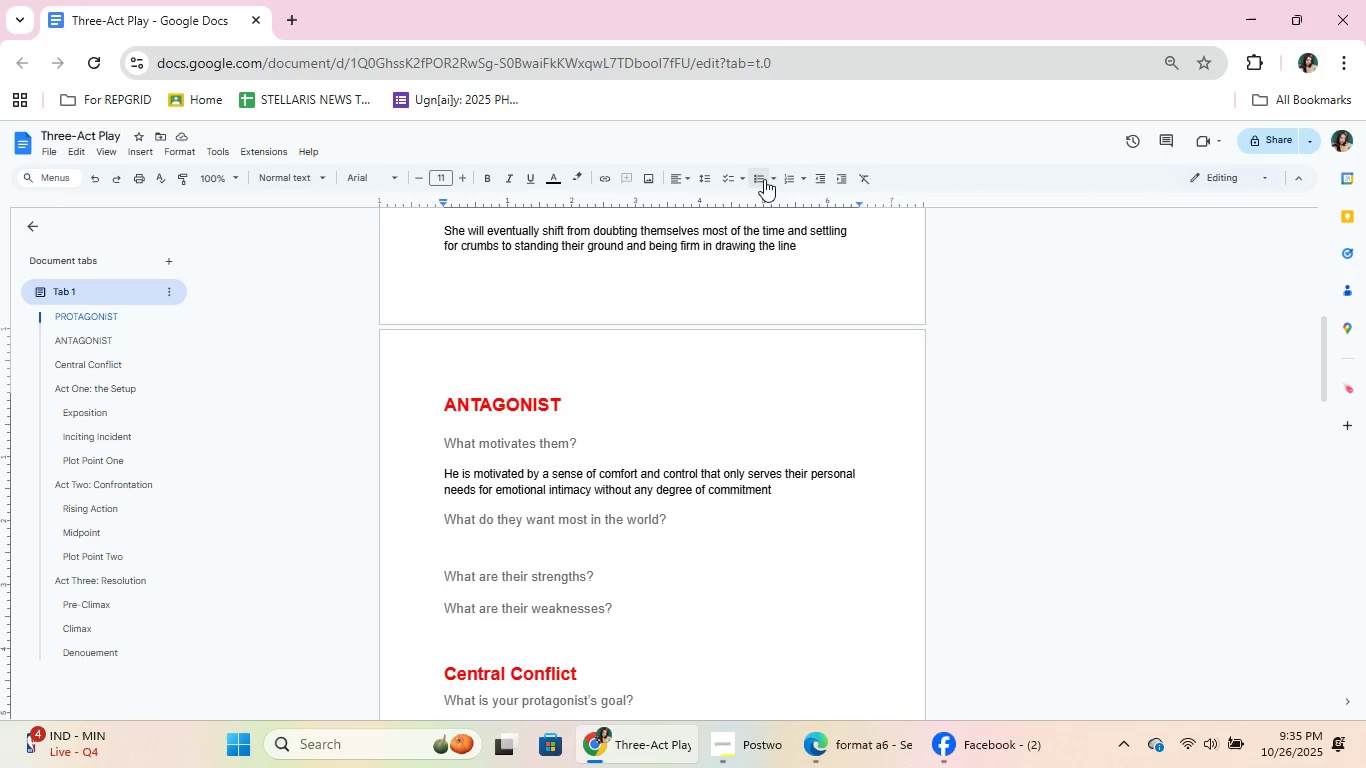 
type(Emotop)
key(Backspace)
key(Backspace)
type(o)
key(Backspace)
type(ionally perceptive and charismatic)
 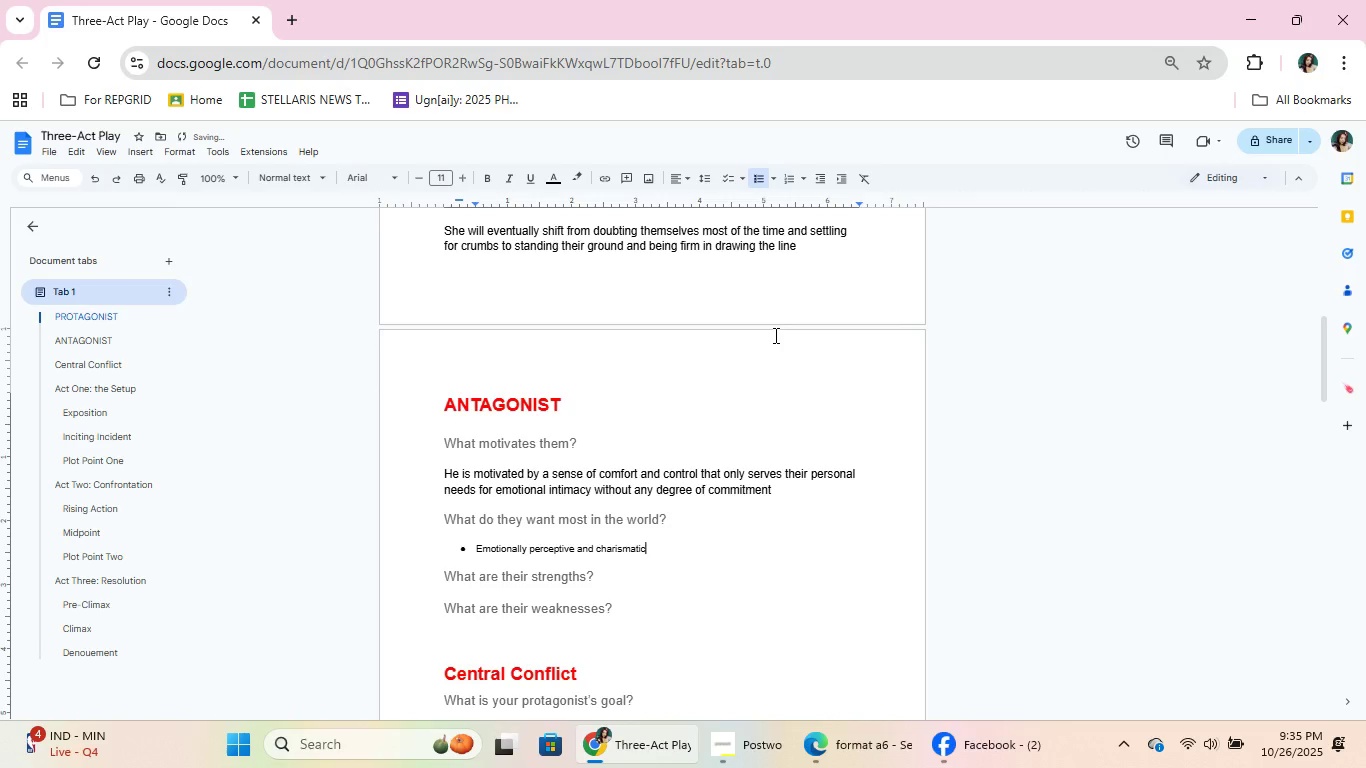 
key(Enter)
 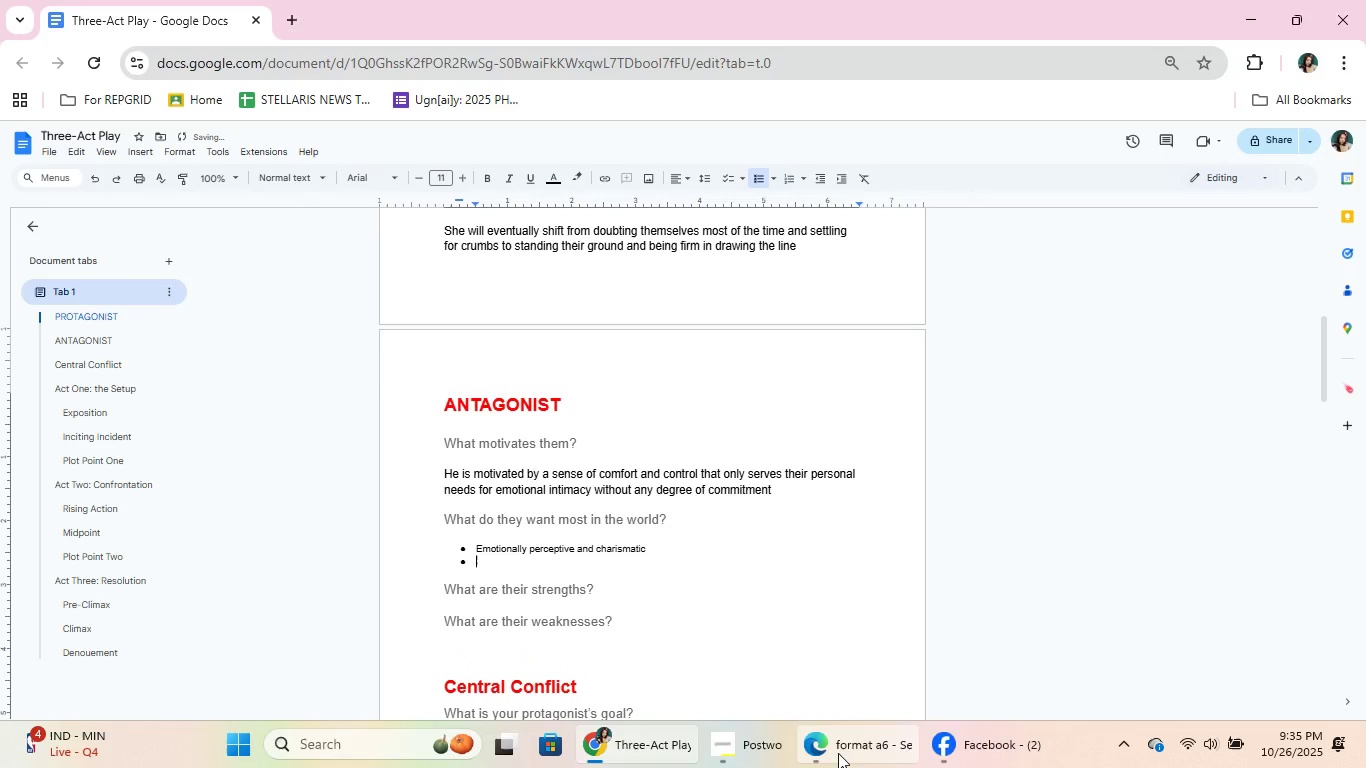 
left_click([838, 760])
 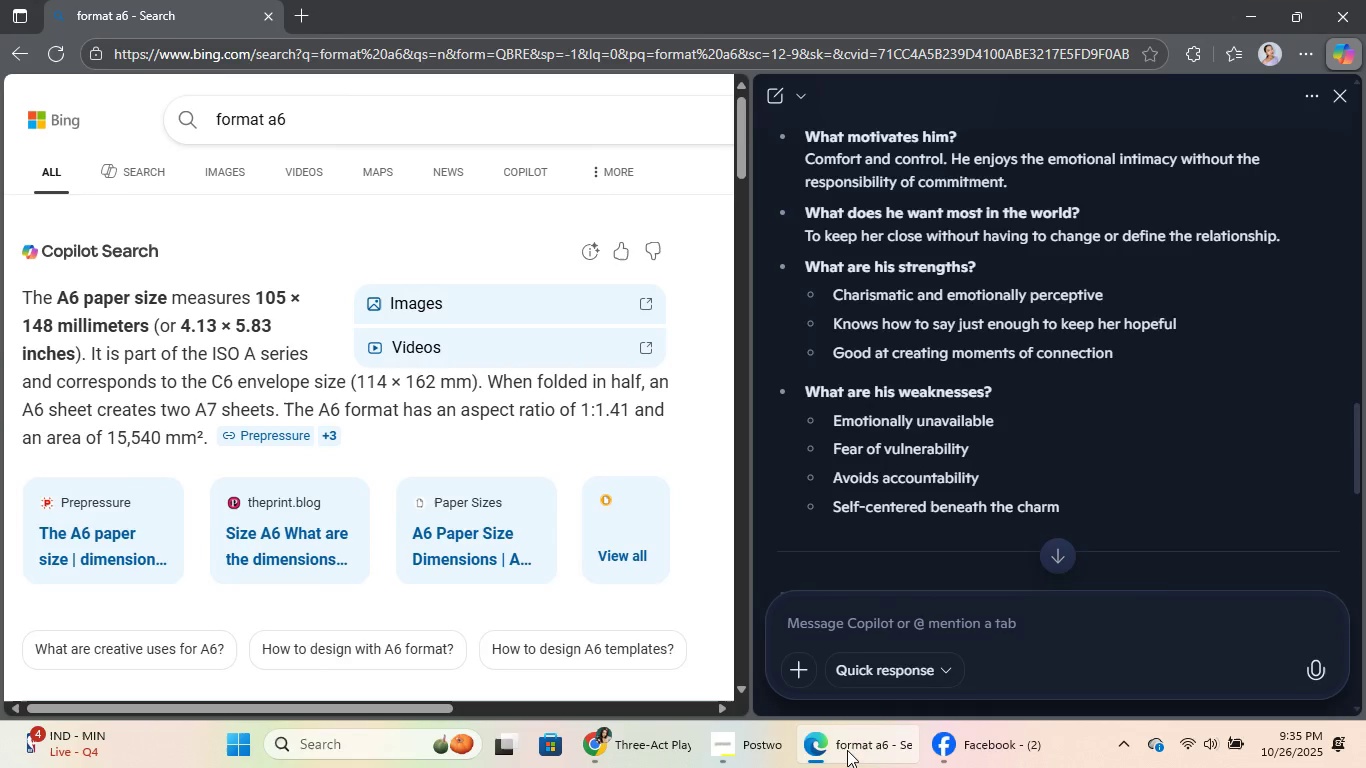 
left_click([847, 748])
 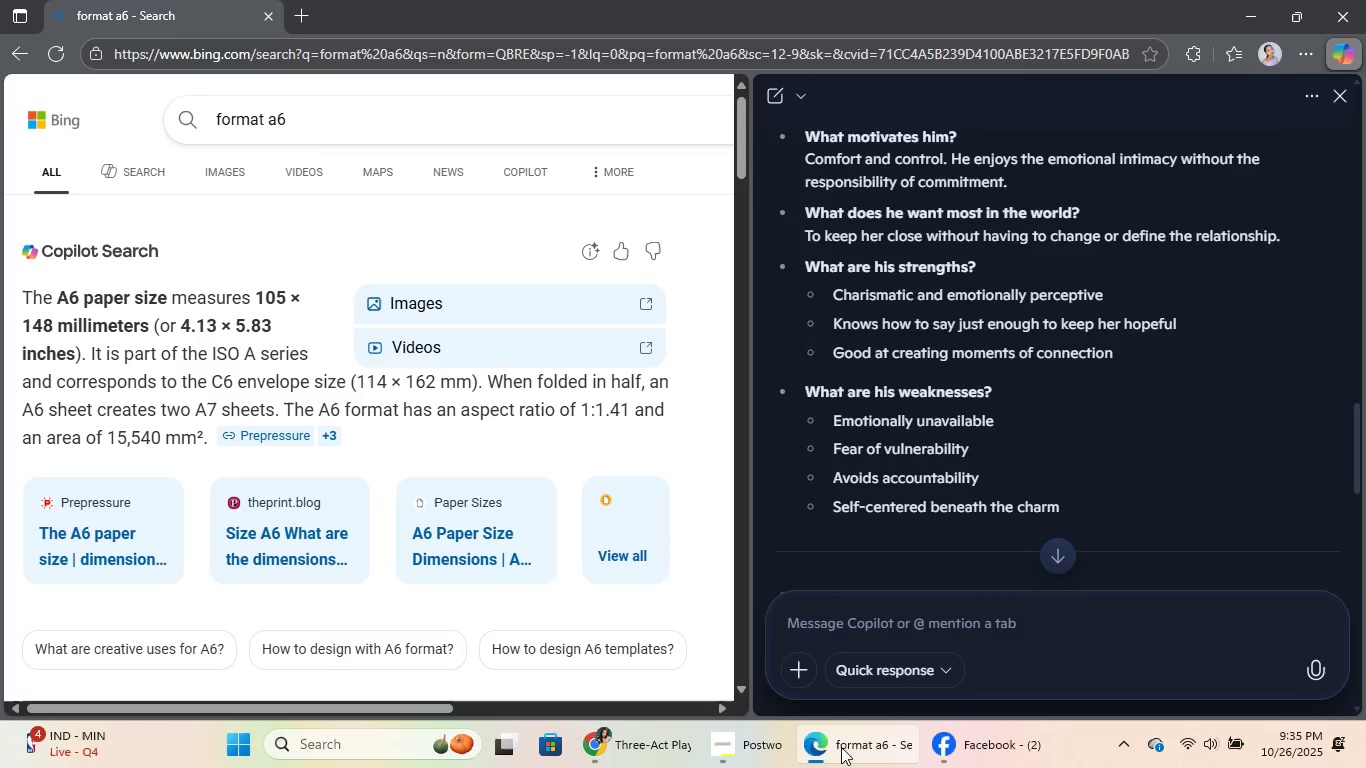 
left_click([839, 748])
 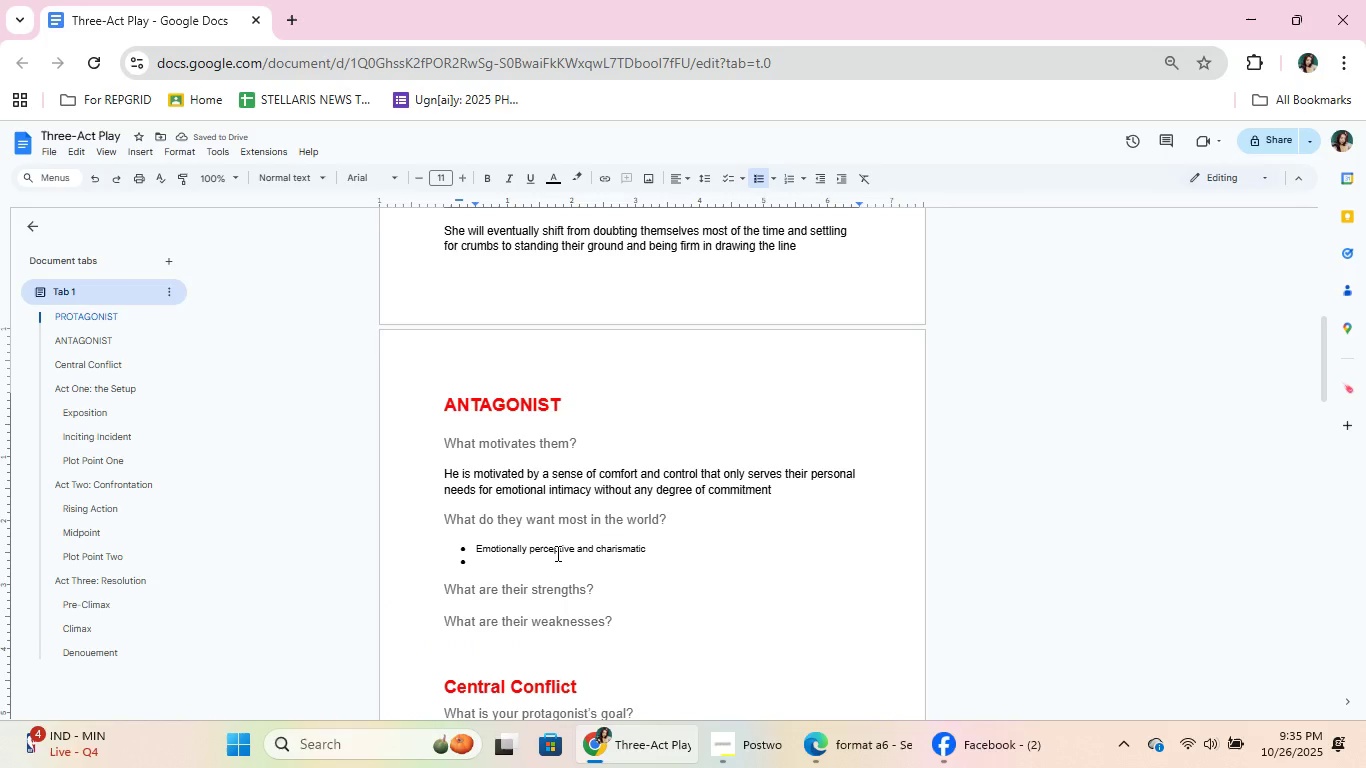 
key(CapsLock)
 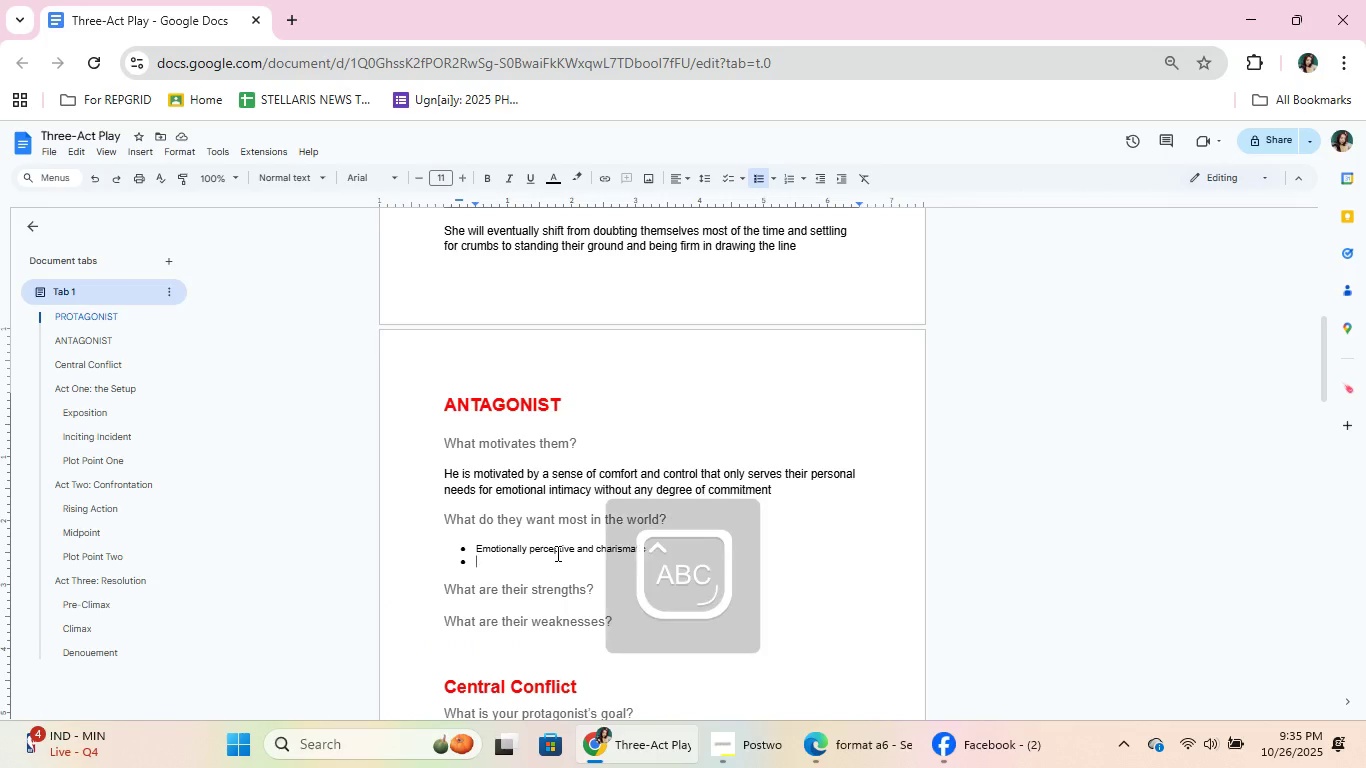 
key(A)
 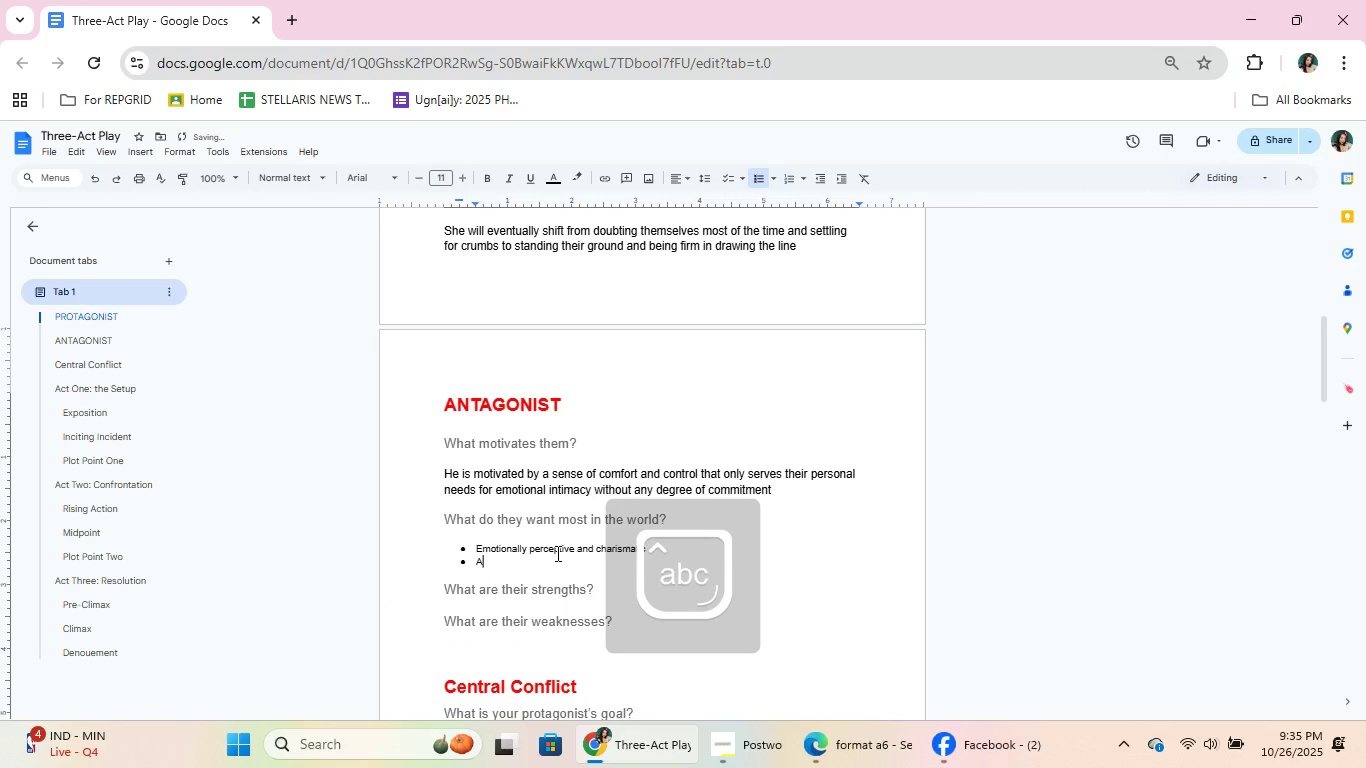 
key(CapsLock)
 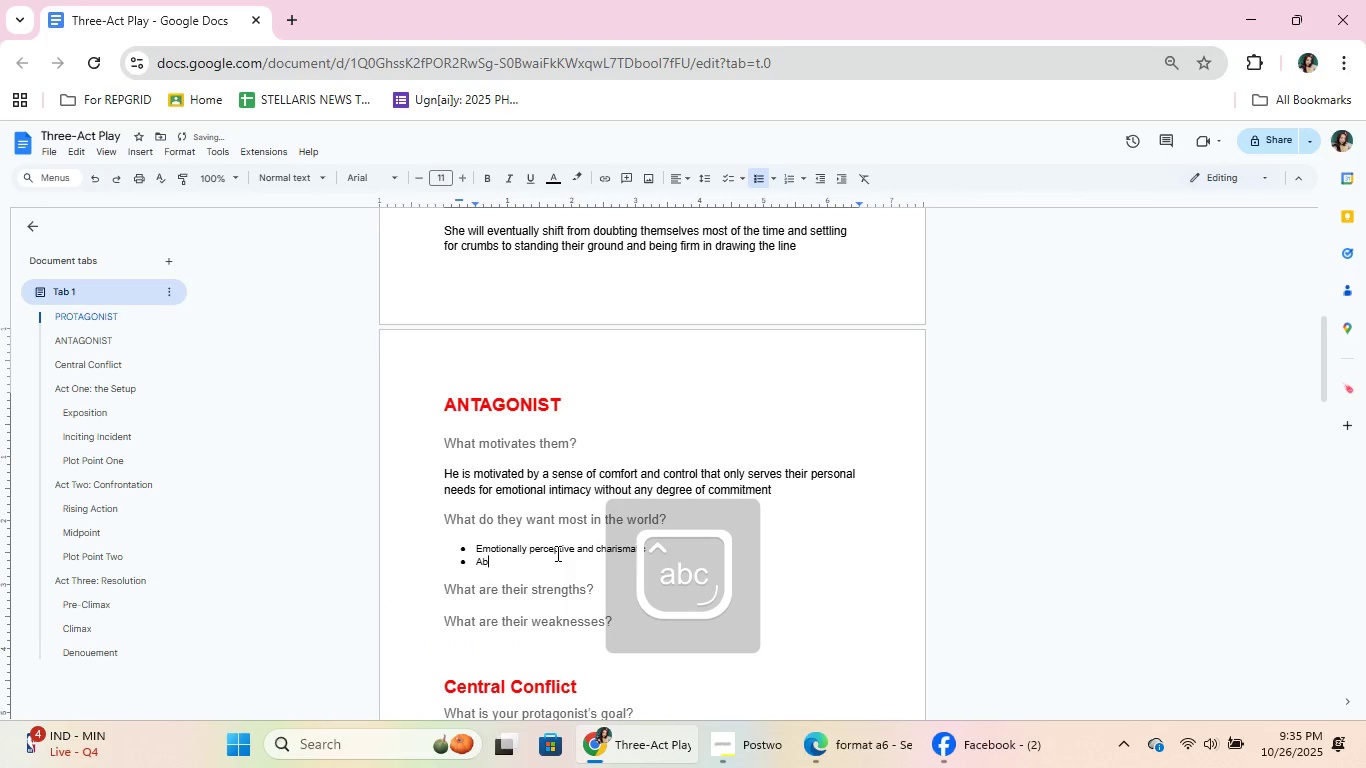 
key(B)
 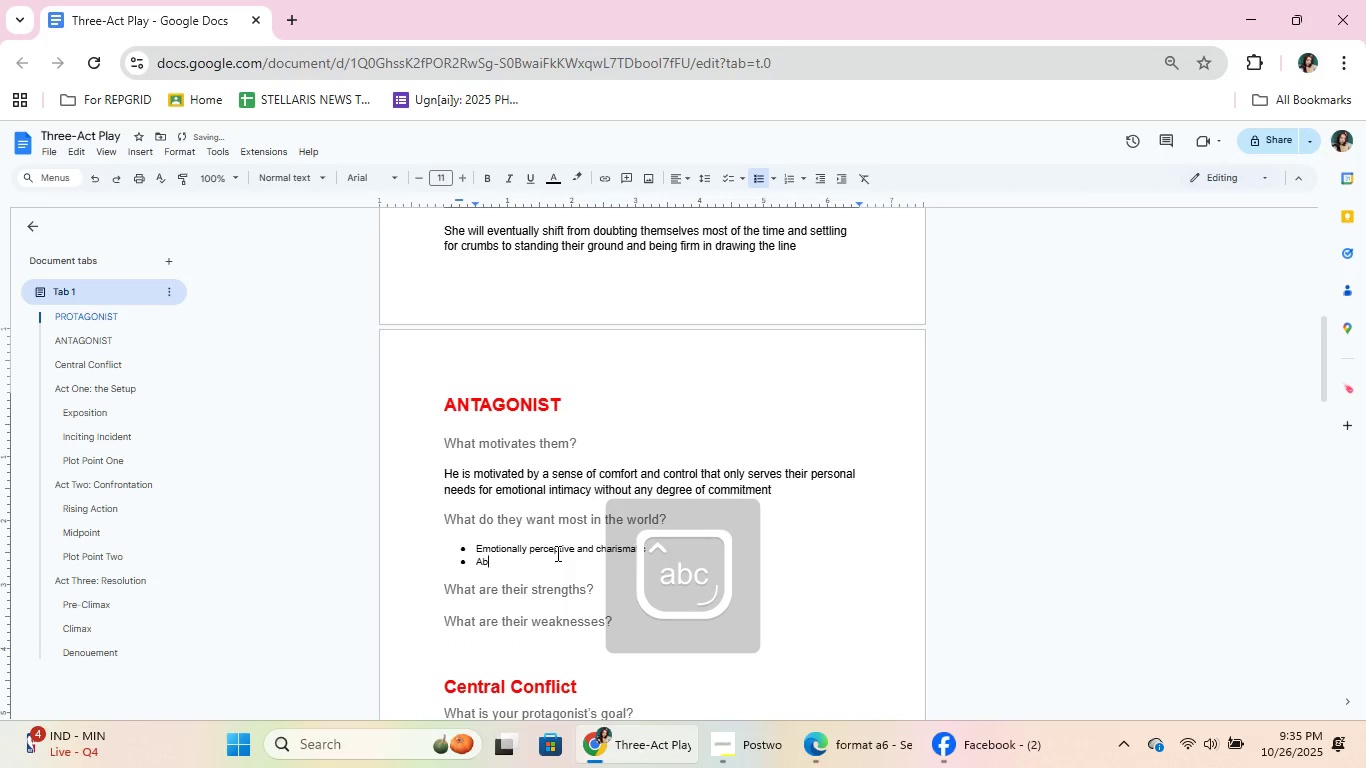 
key(Backspace)
 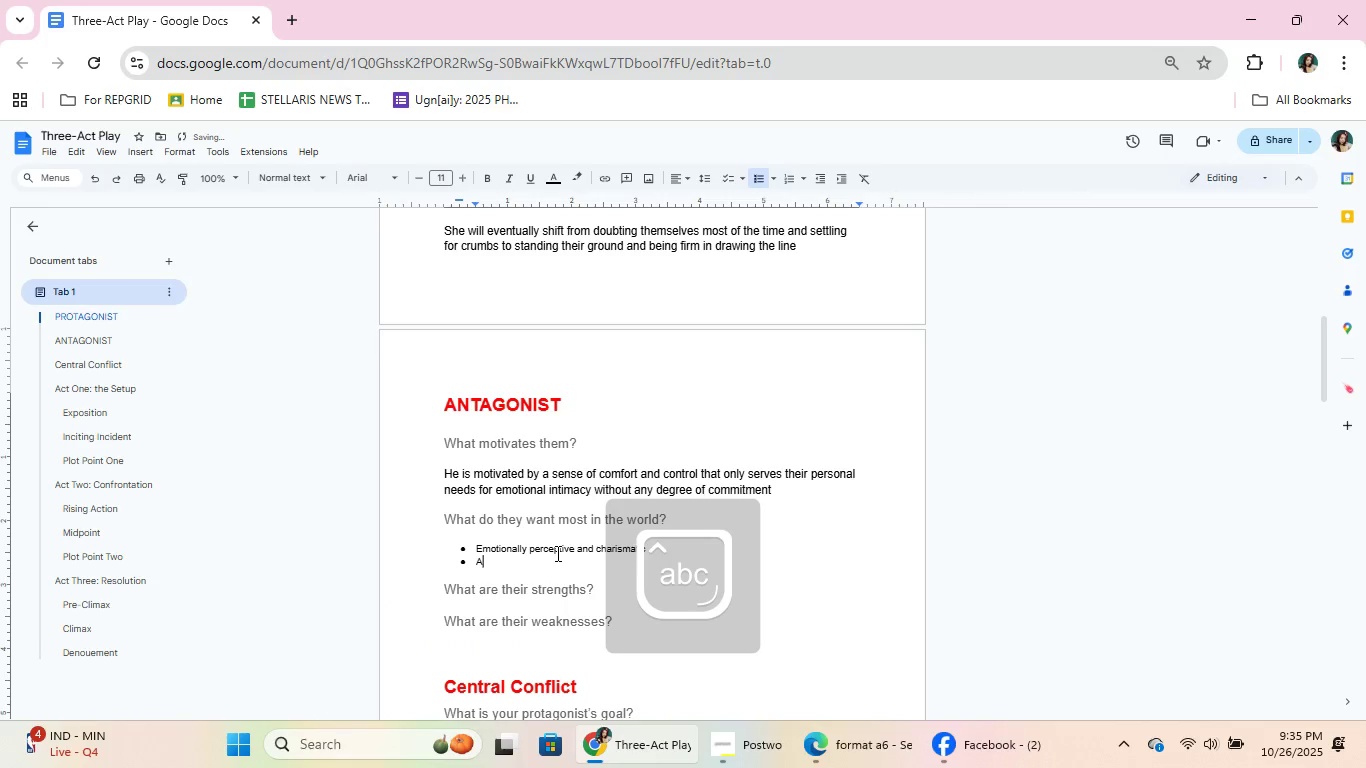 
key(Backspace)
 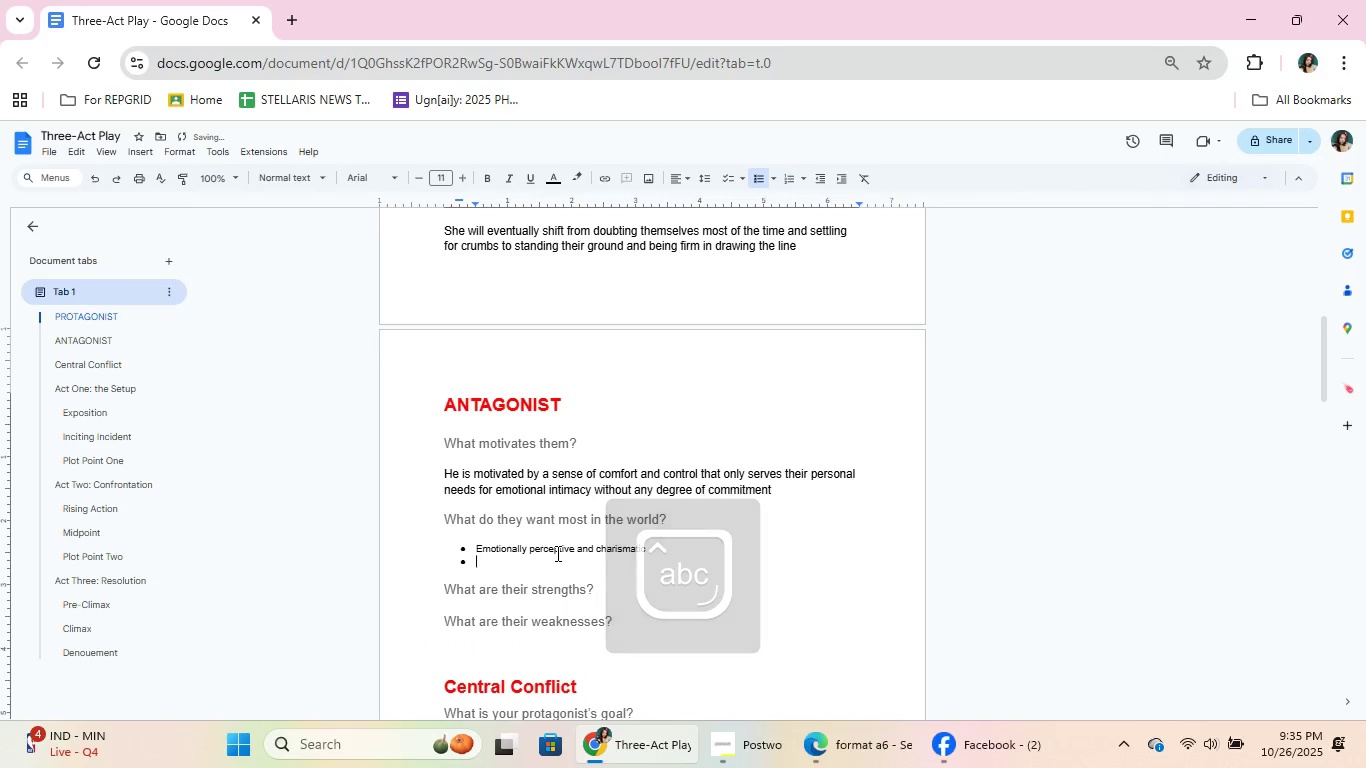 
key(Control+Z)
 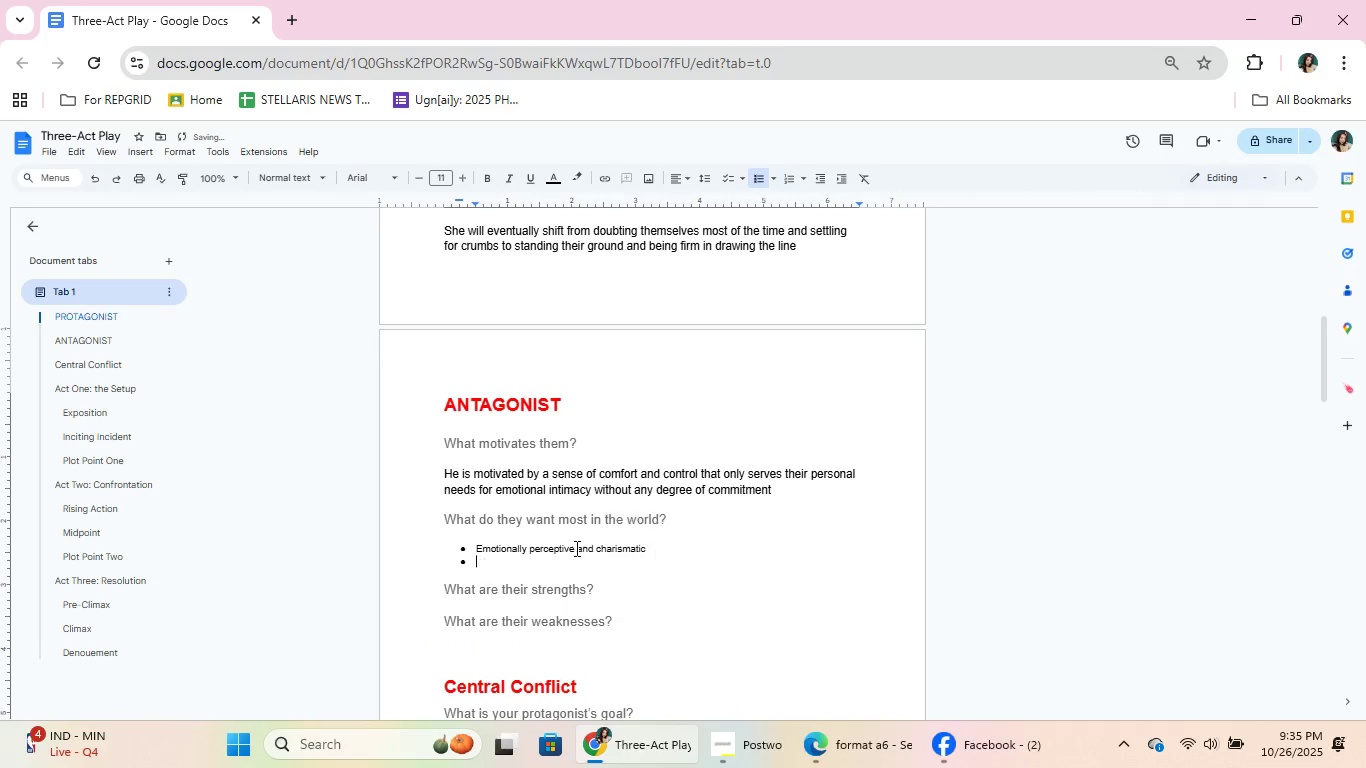 
key(Control+Z)
 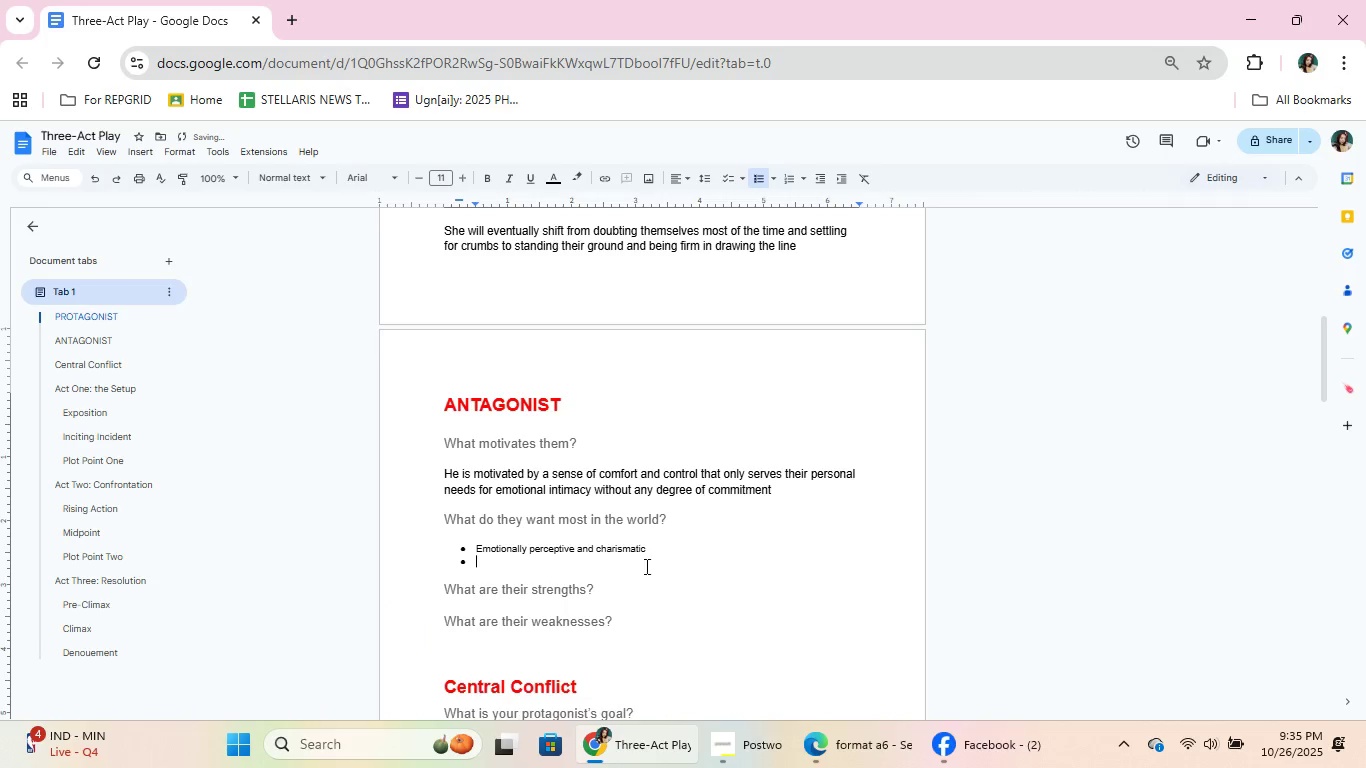 
key(Control+Z)
 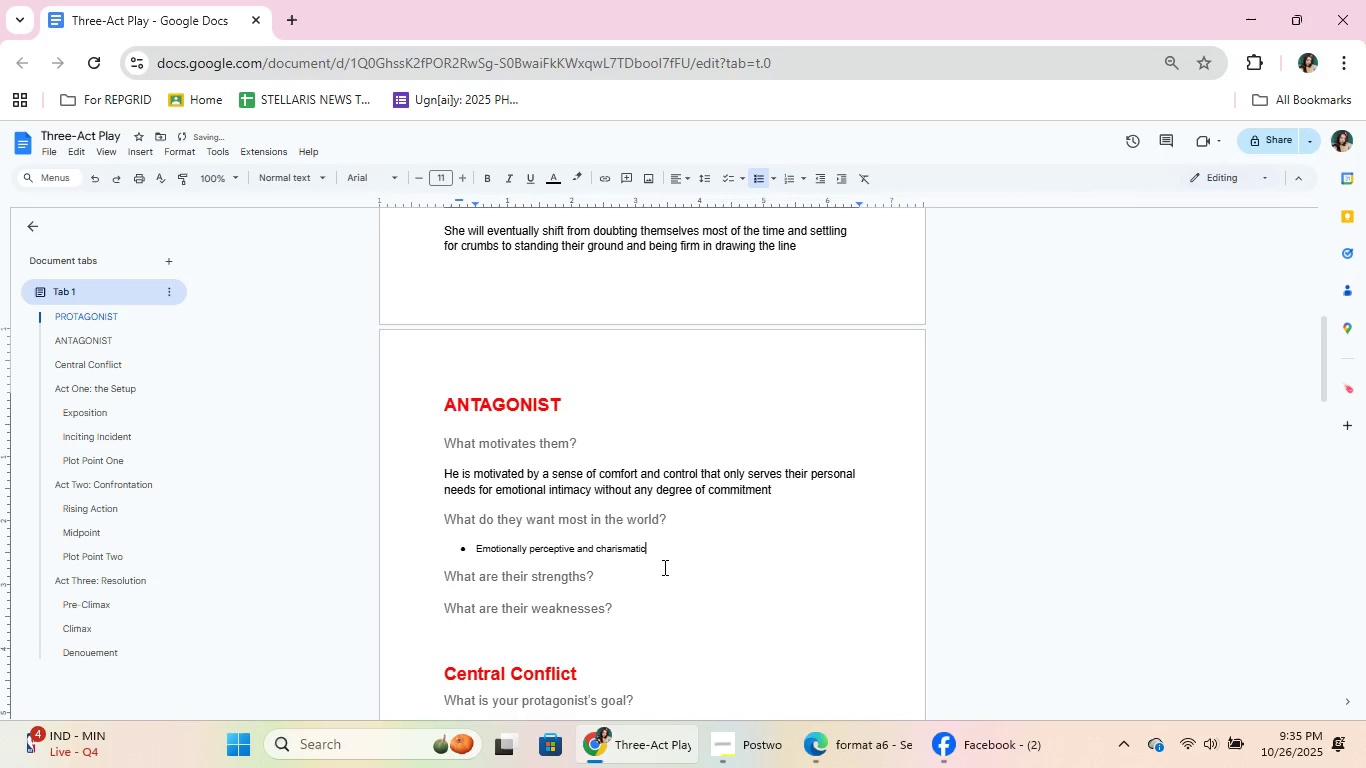 
key(Control+Z)
 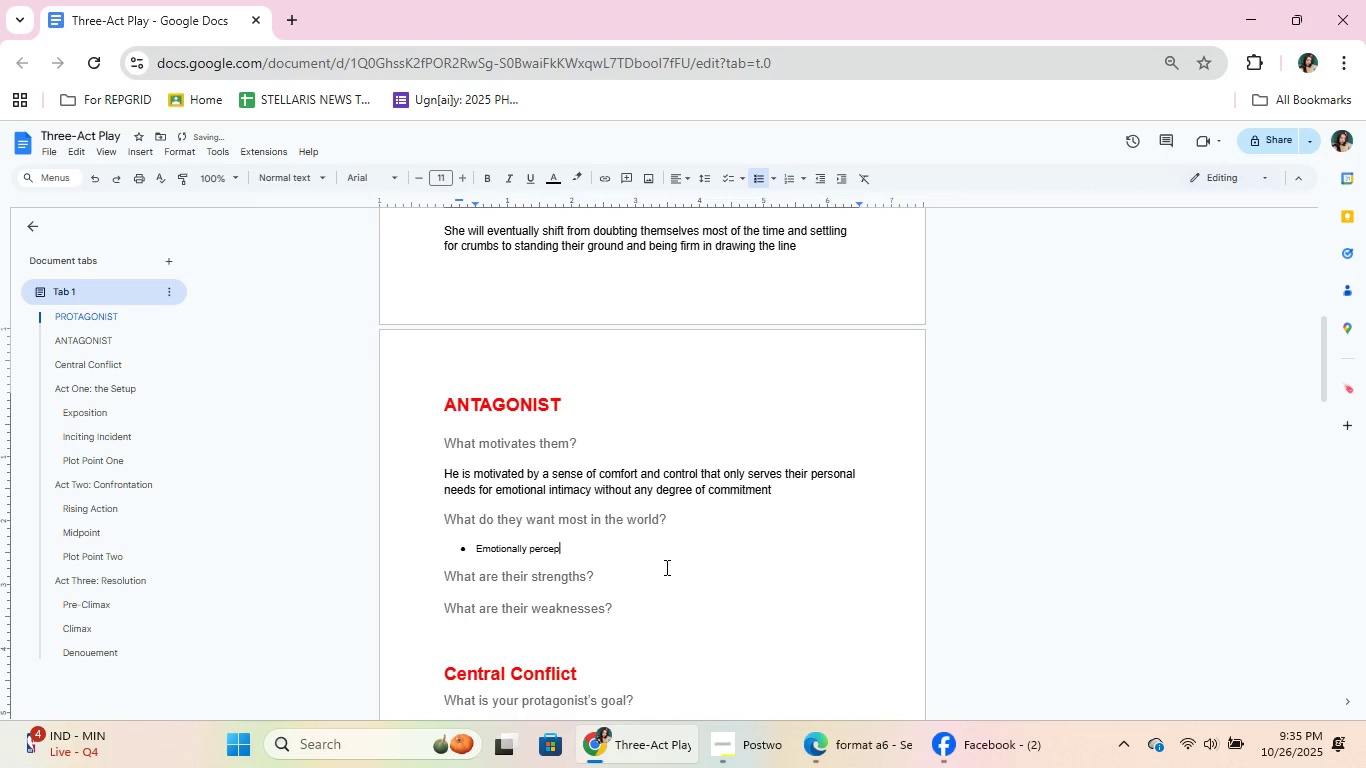 
key(Control+Z)
 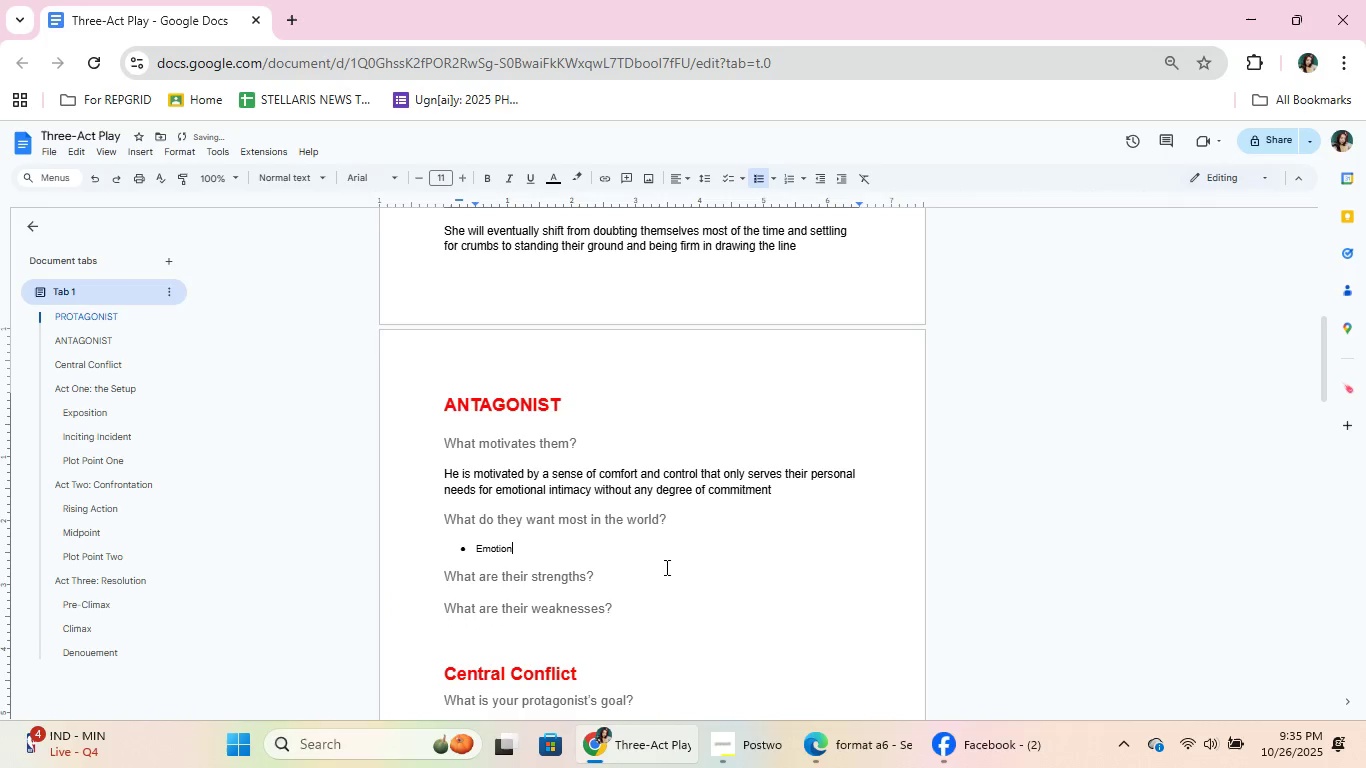 
key(Control+Z)
 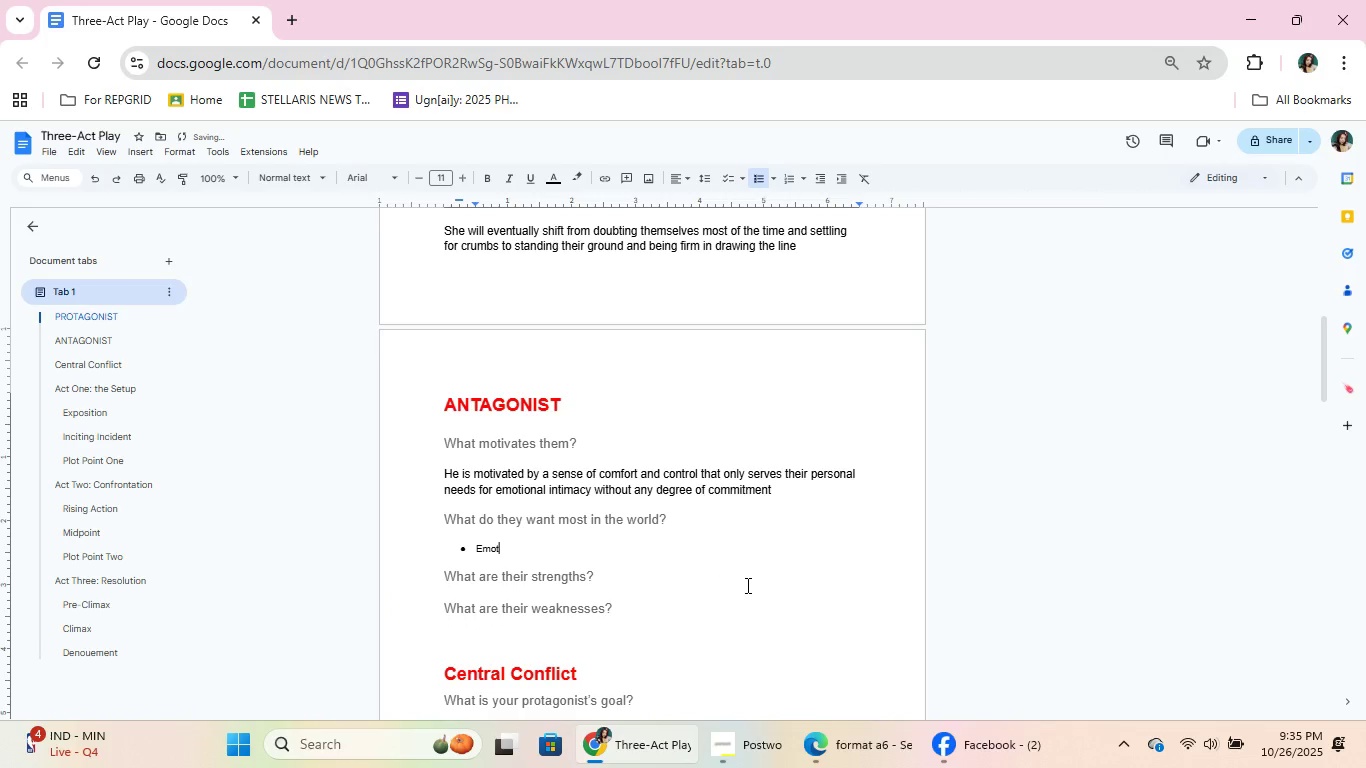 
key(Control+Z)
 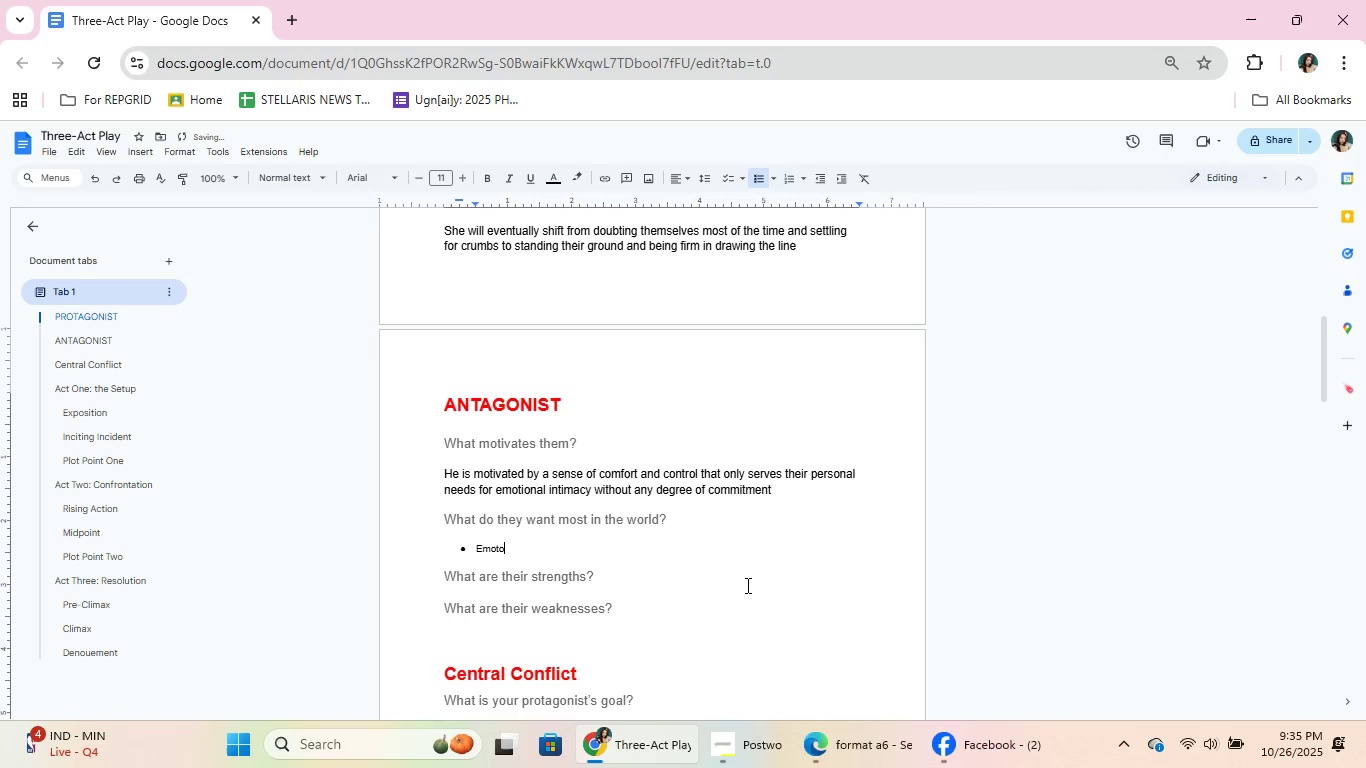 
key(Control+Z)
 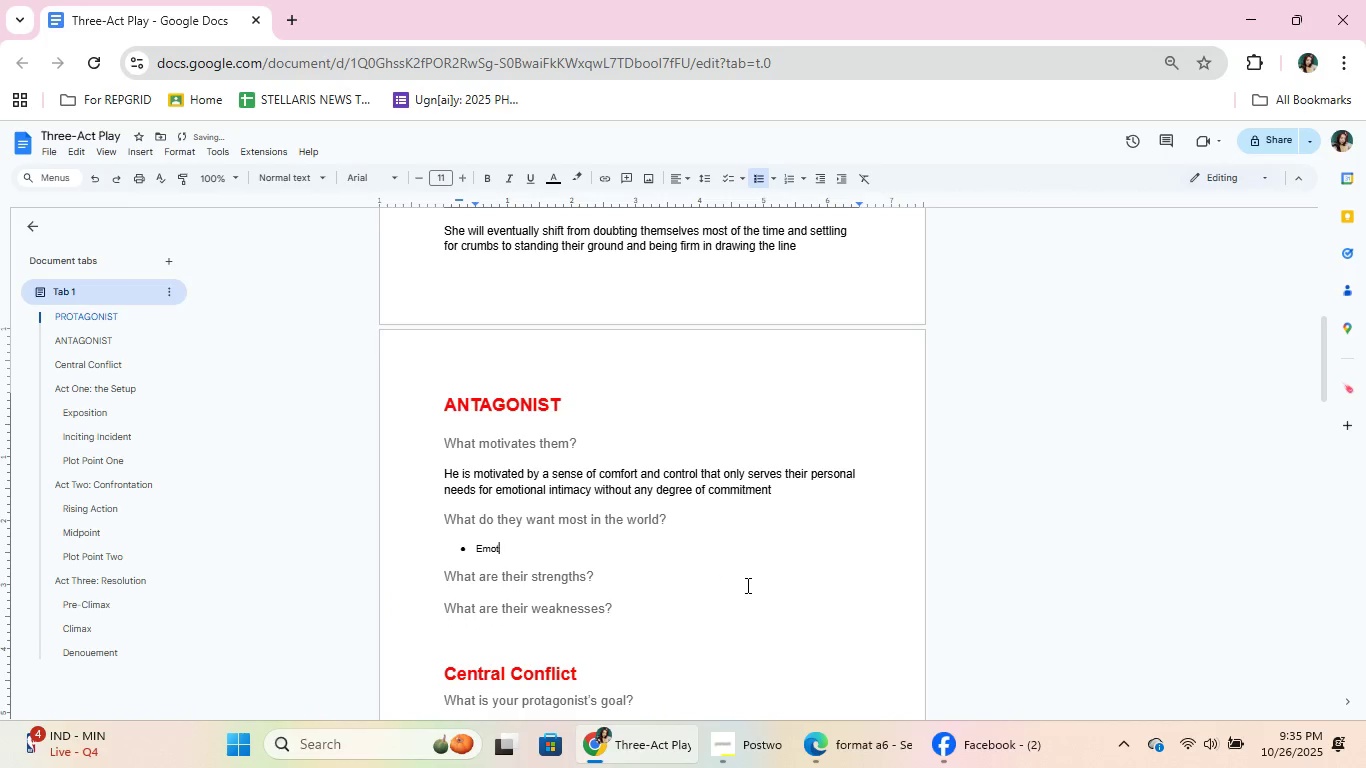 
key(Control+Z)